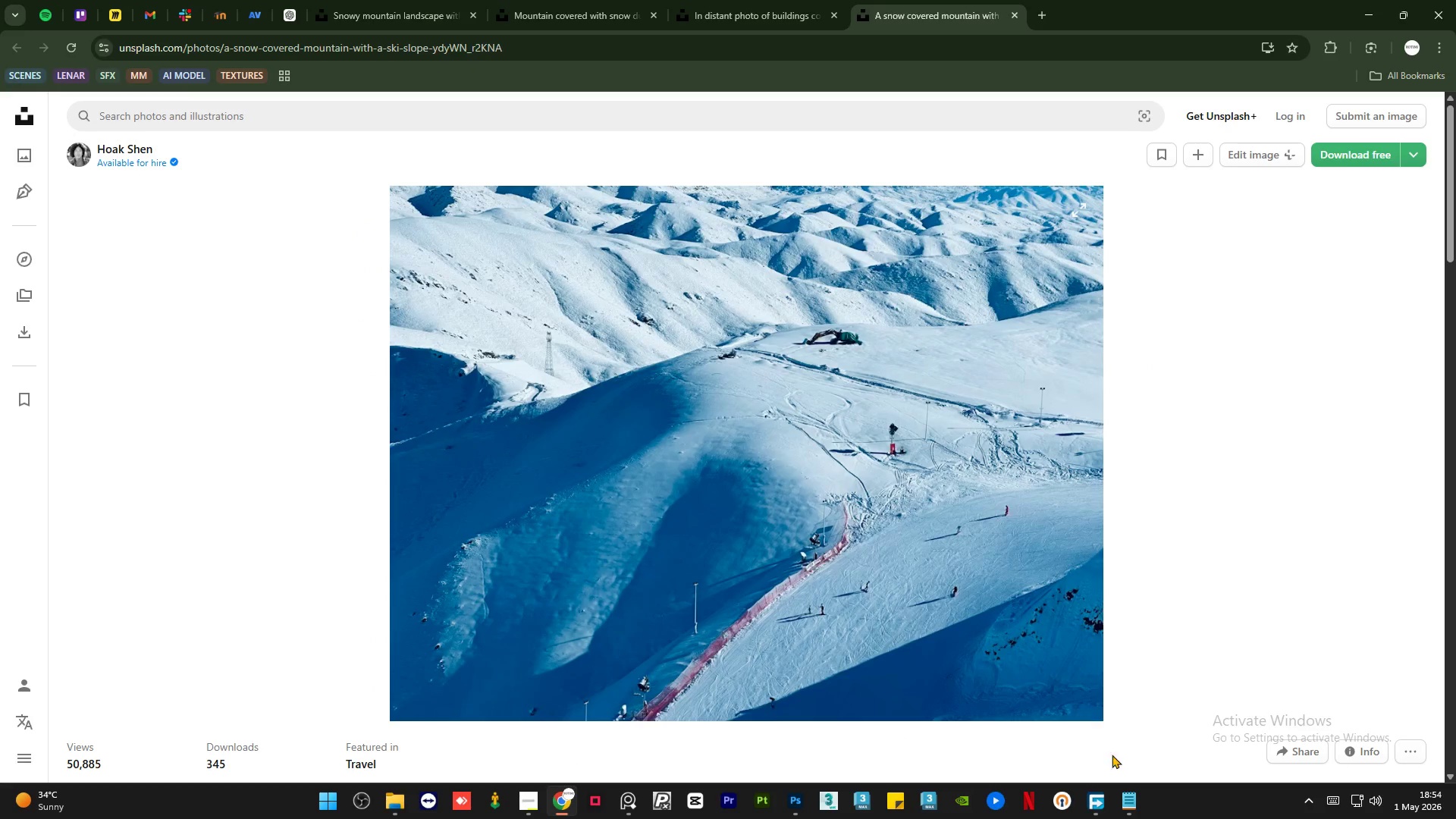 
left_click([1125, 817])
 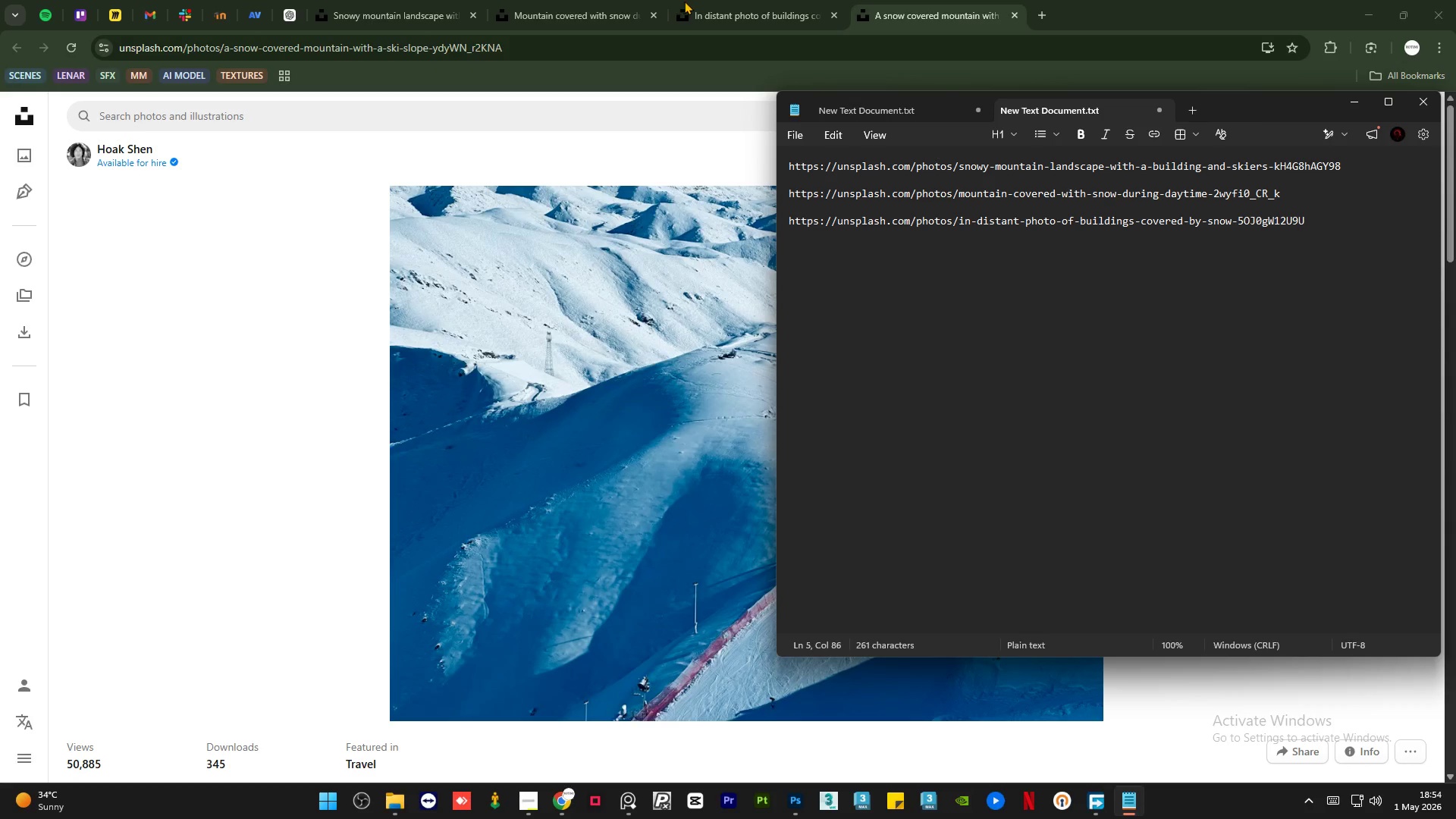 
wait(5.33)
 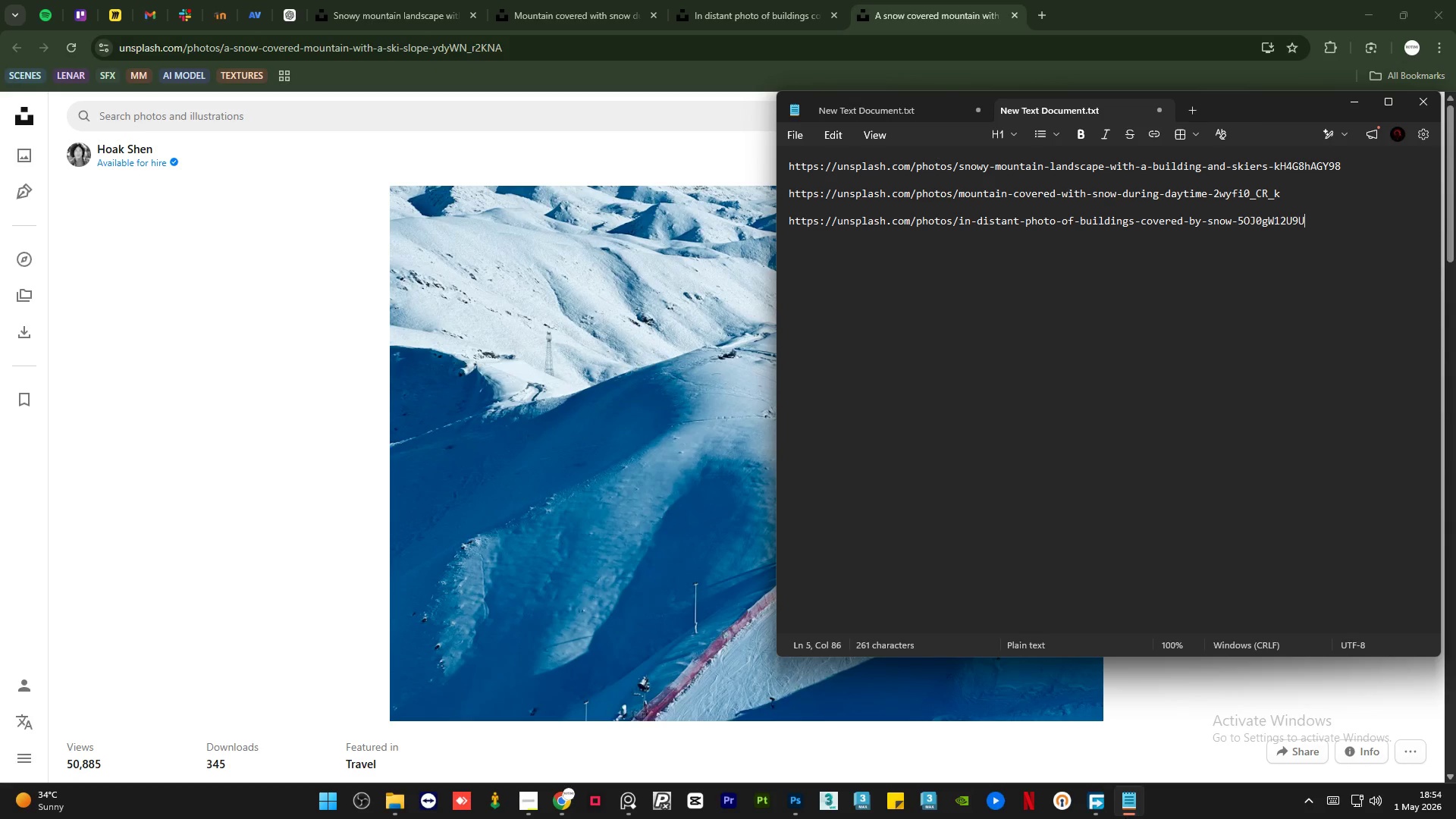 
left_click([751, 0])
 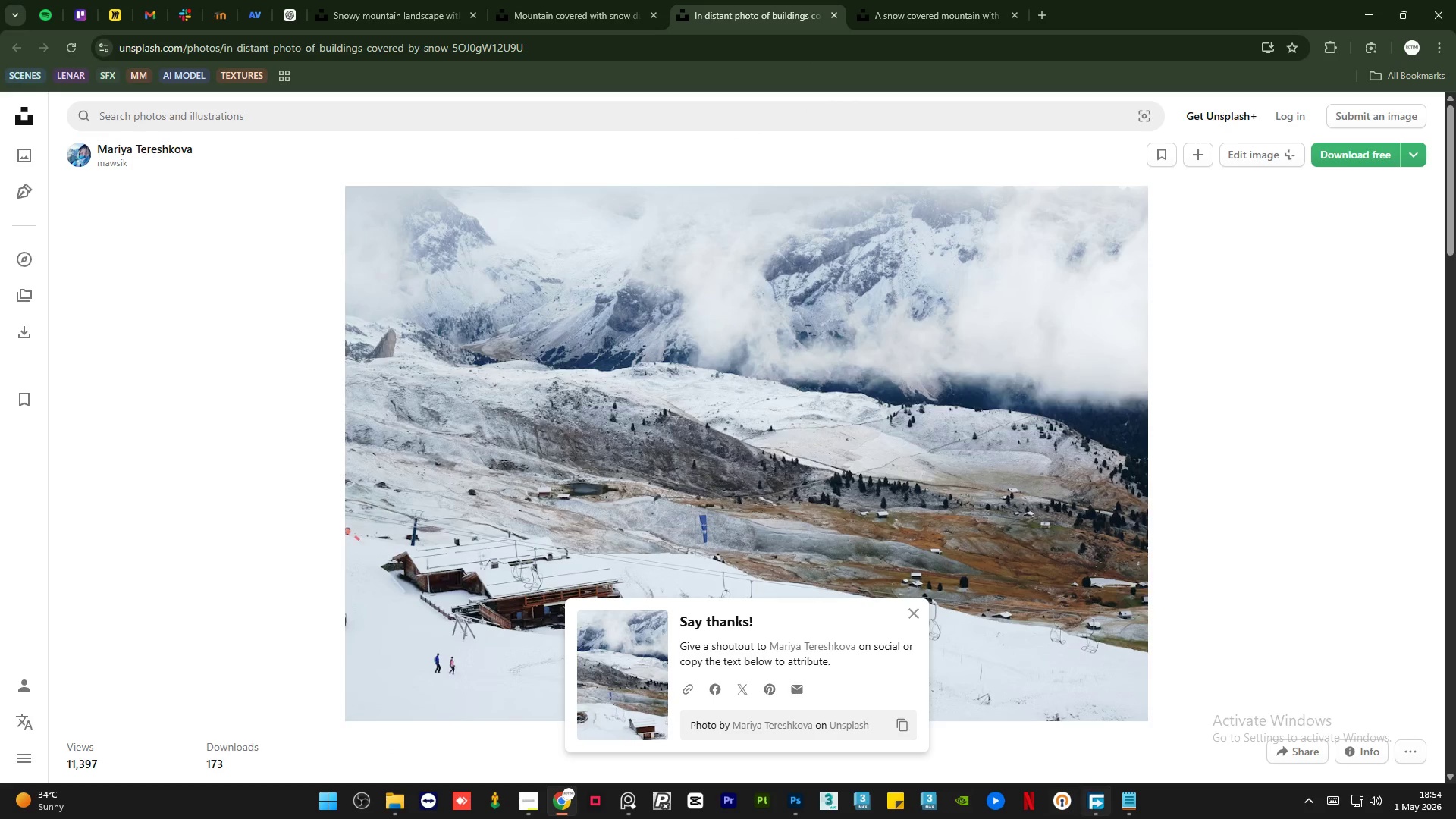 
left_click([1125, 811])
 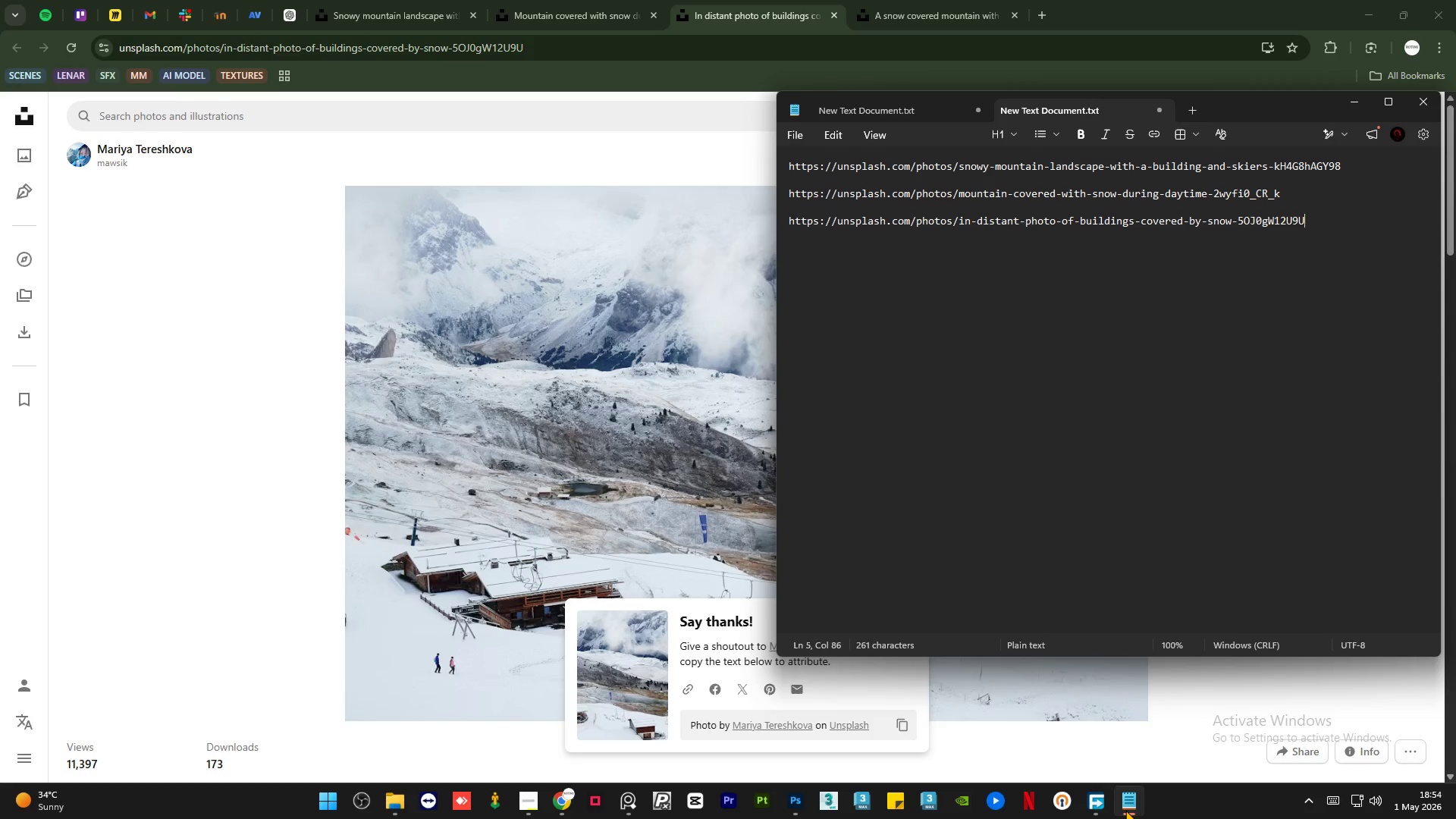 
left_click([1125, 810])
 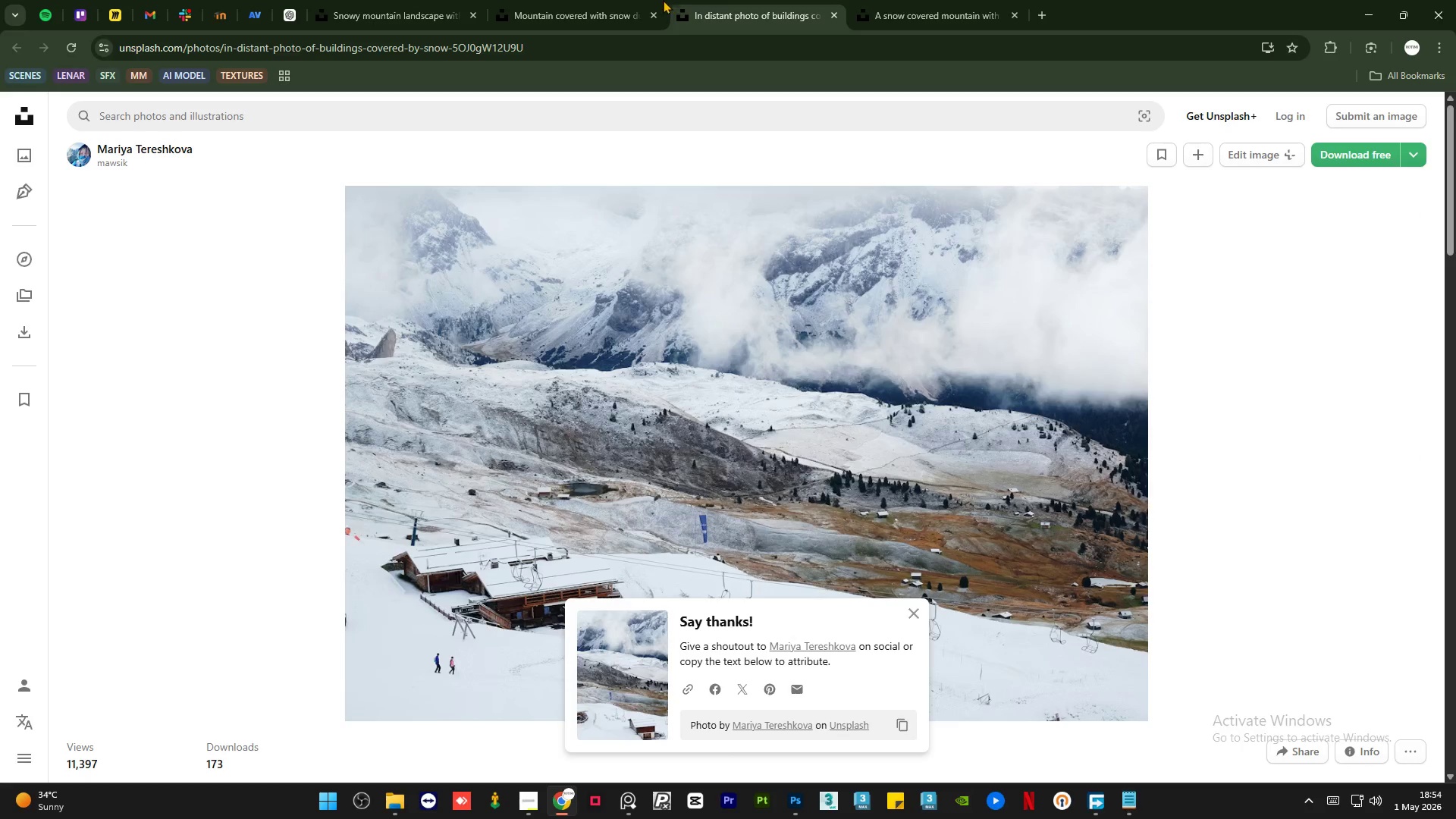 
left_click([596, 0])
 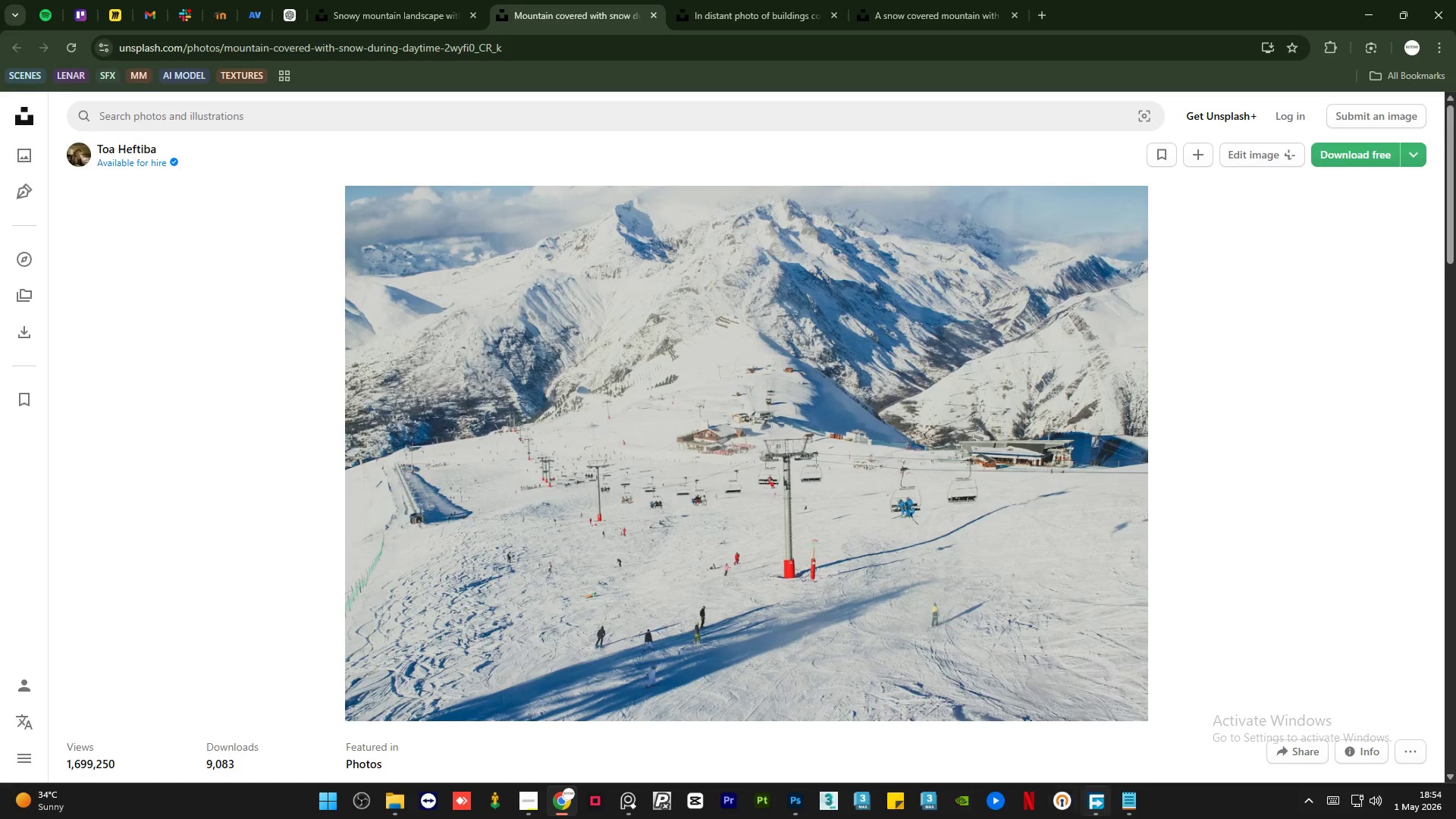 
left_click([1122, 806])
 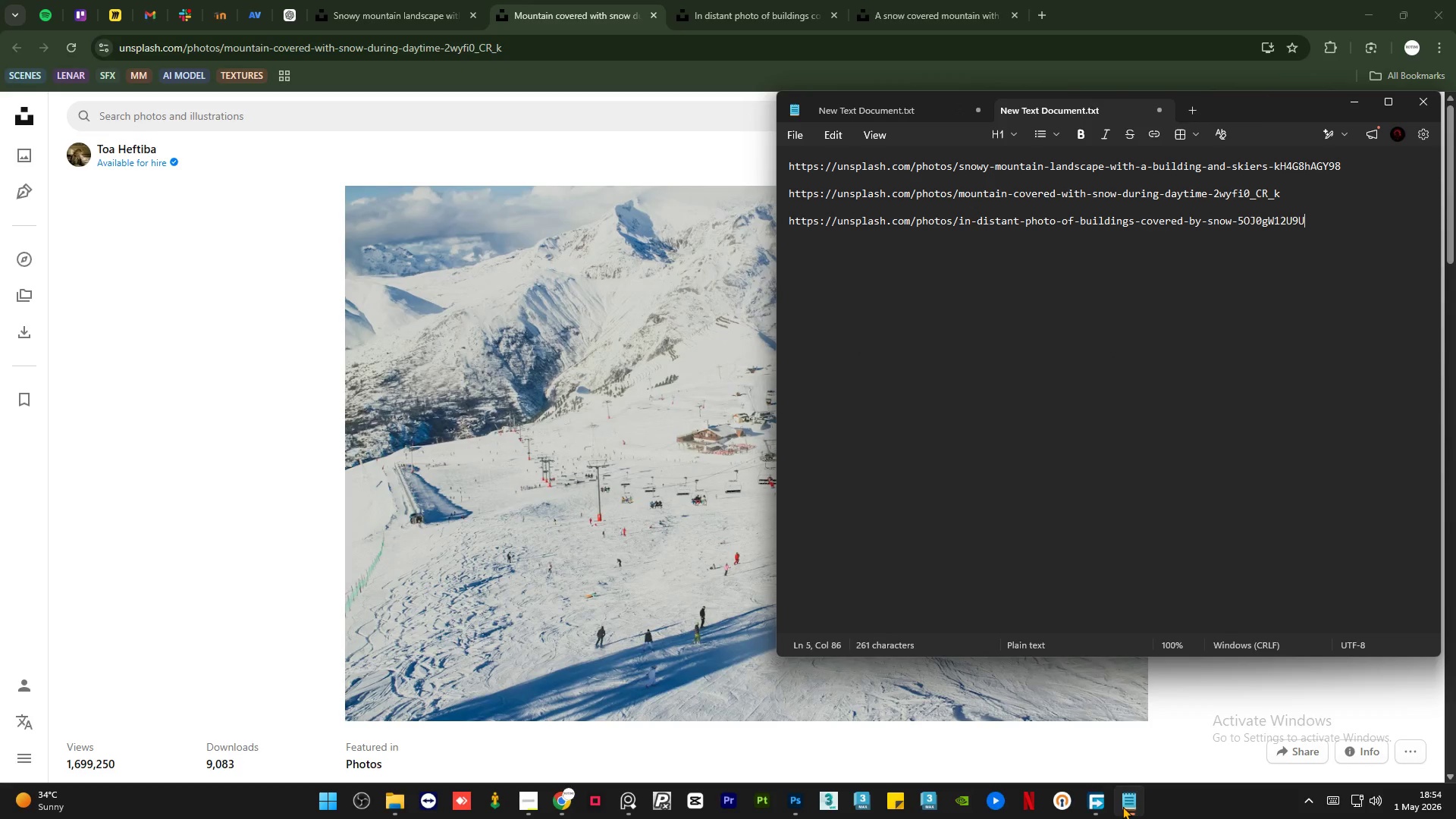 
left_click([1122, 806])
 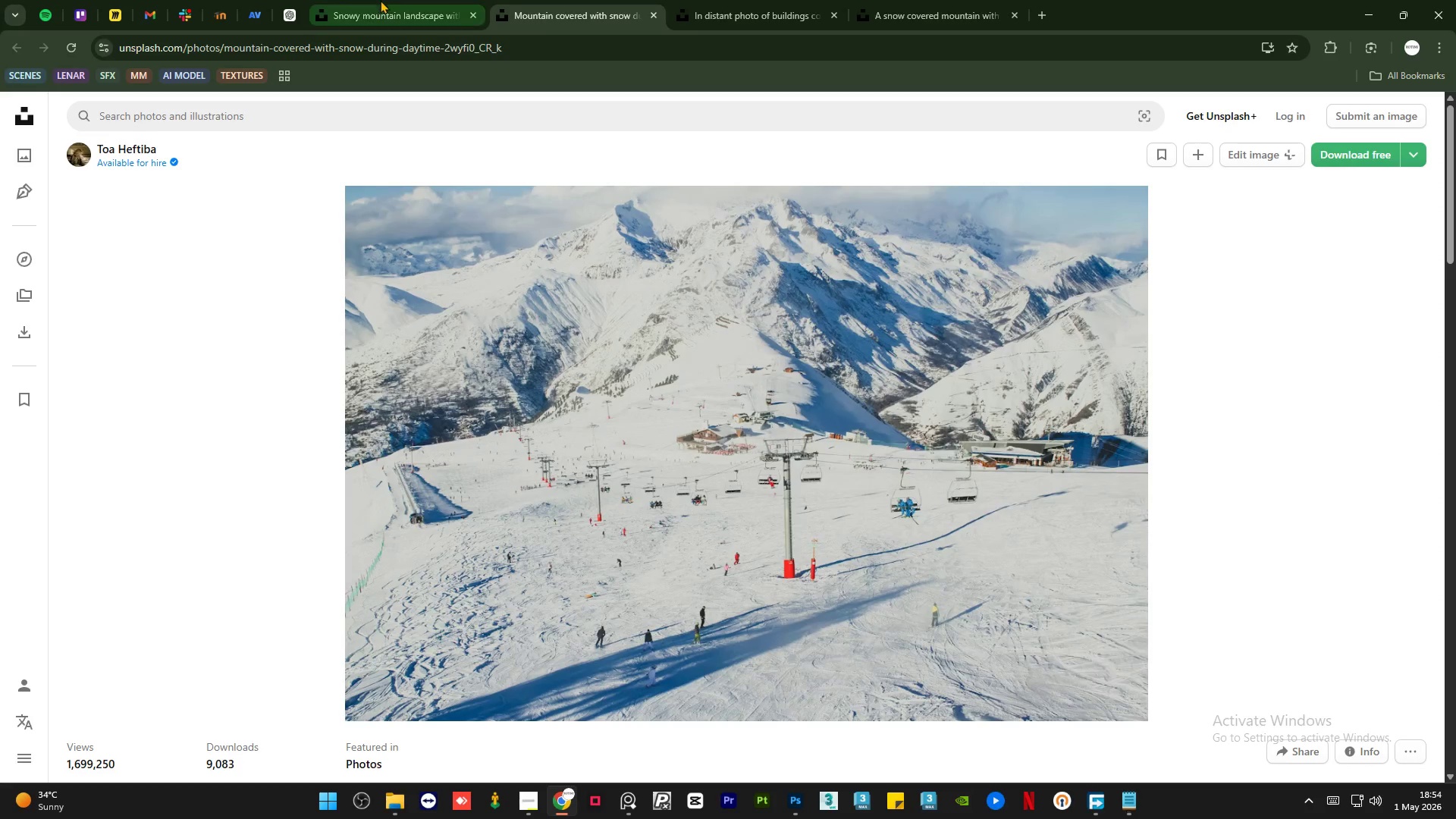 
left_click([407, 0])
 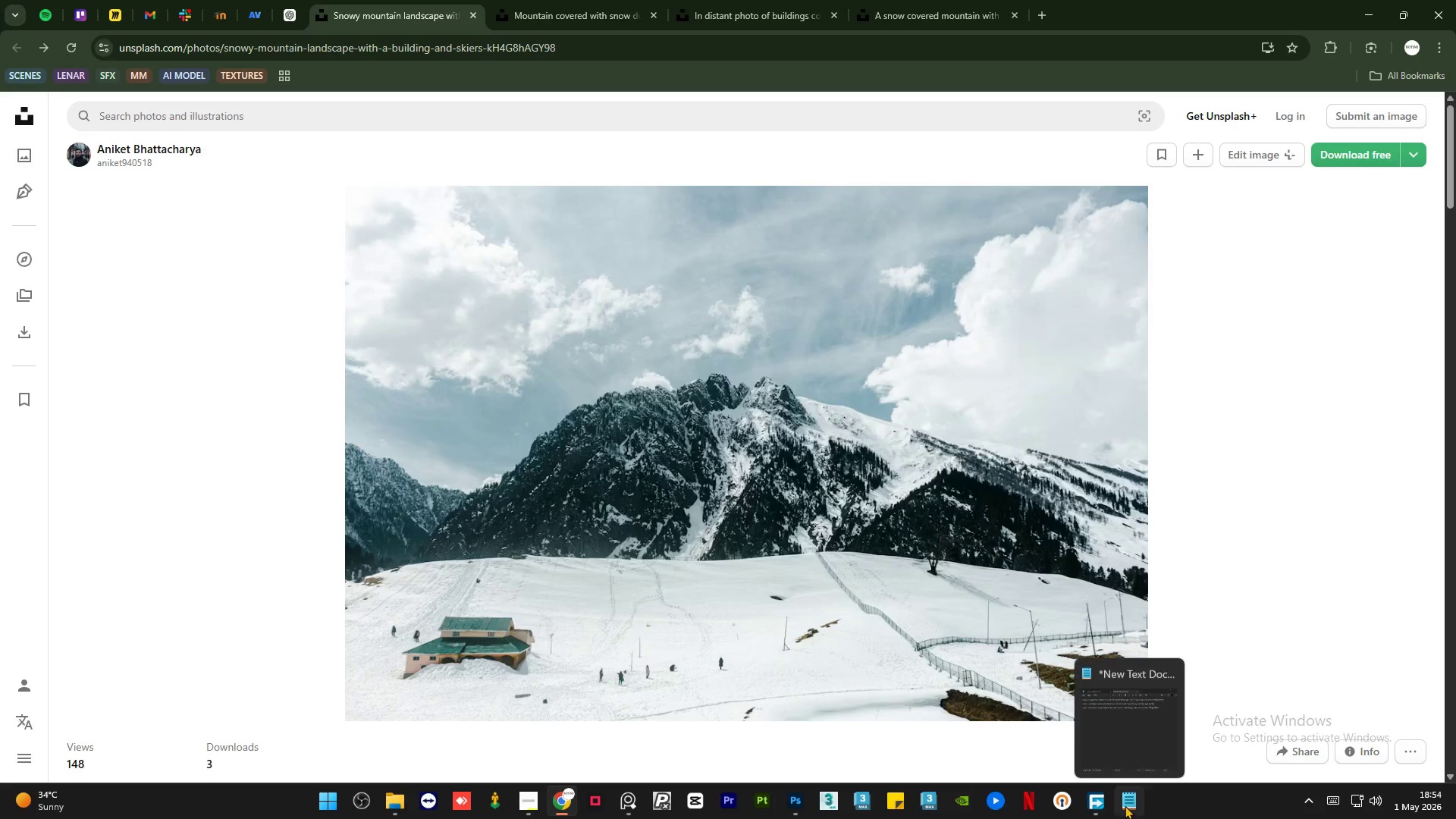 
left_click([1125, 805])
 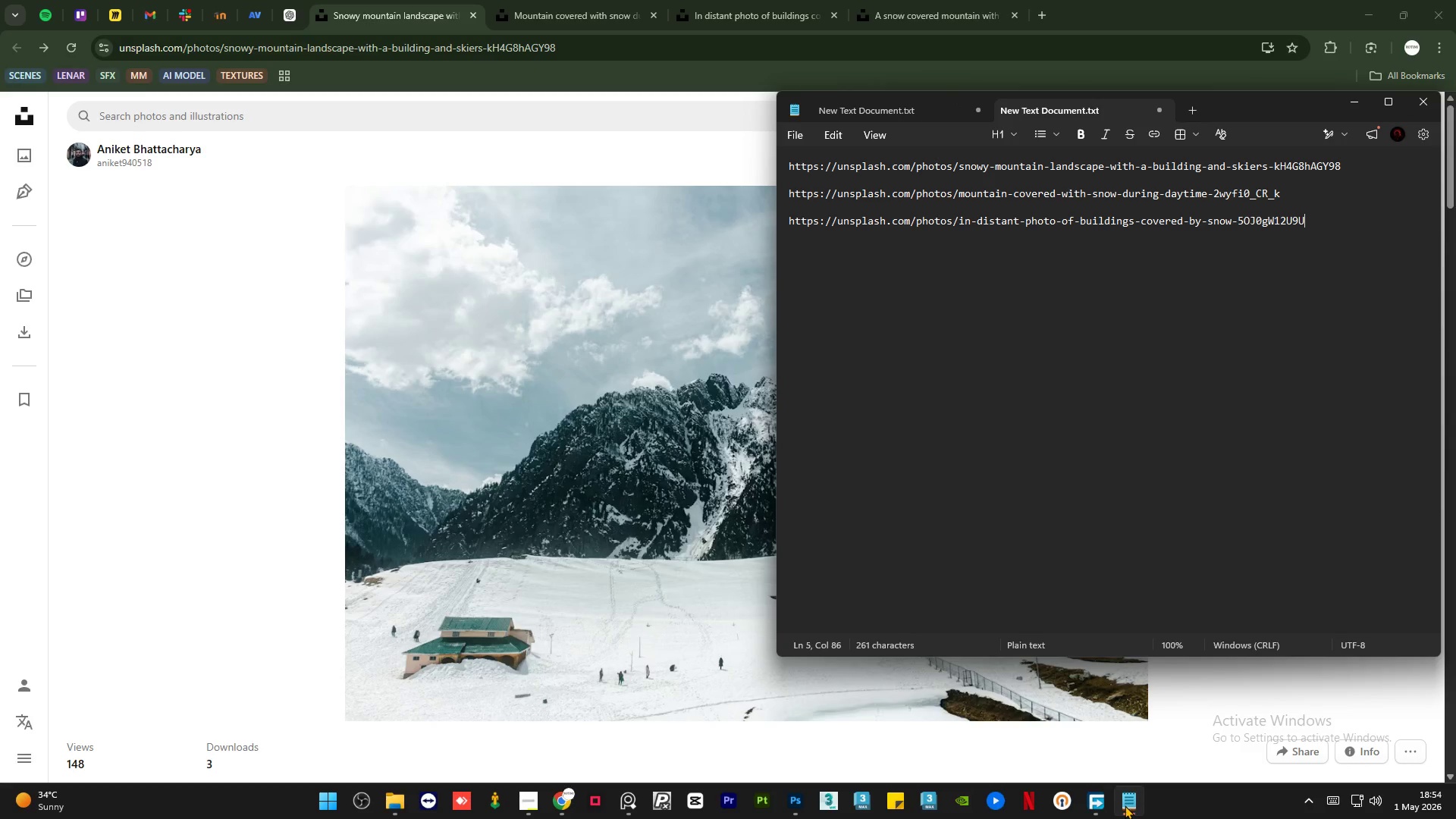 
left_click([1125, 805])
 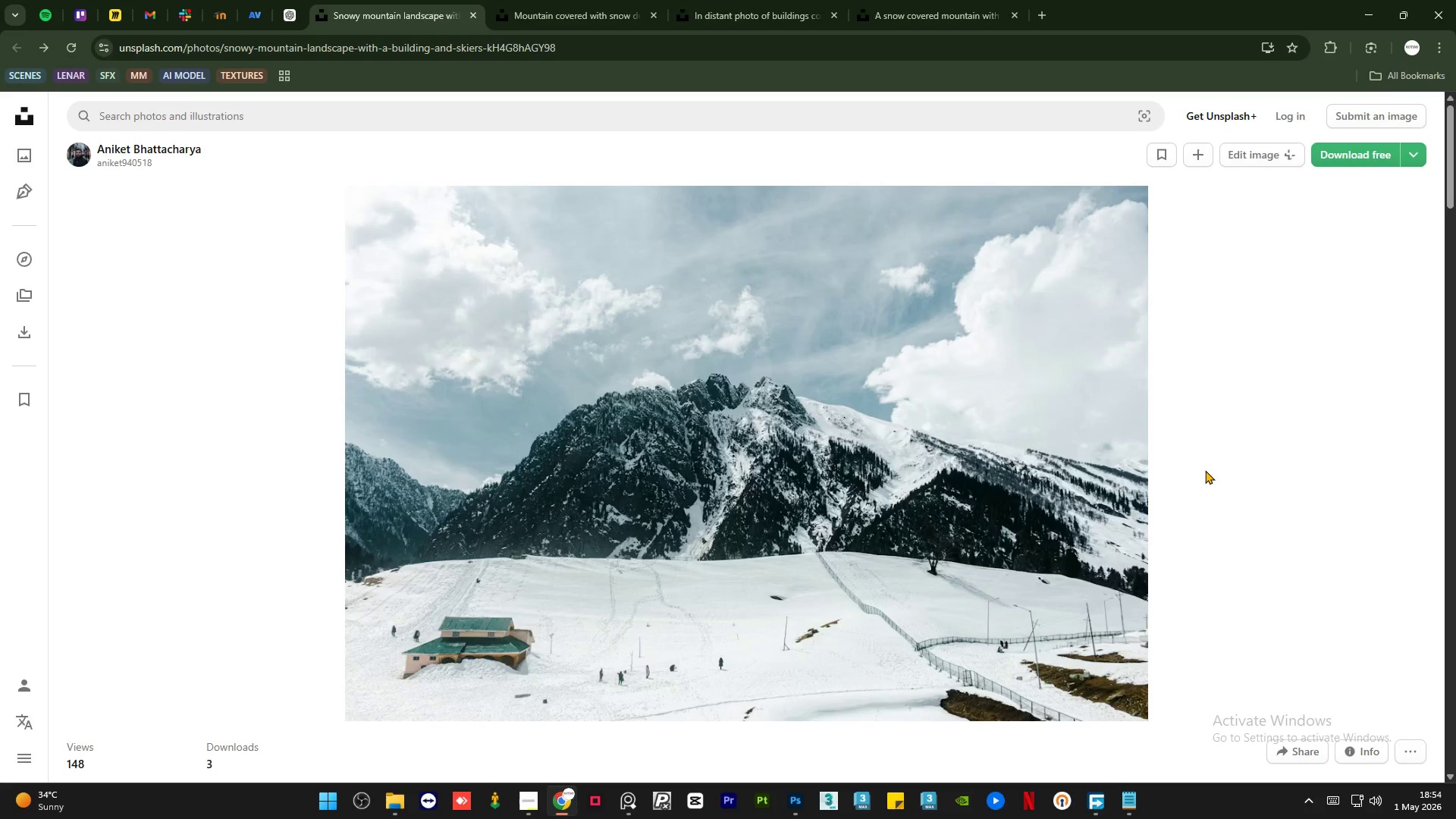 
left_click([1206, 469])
 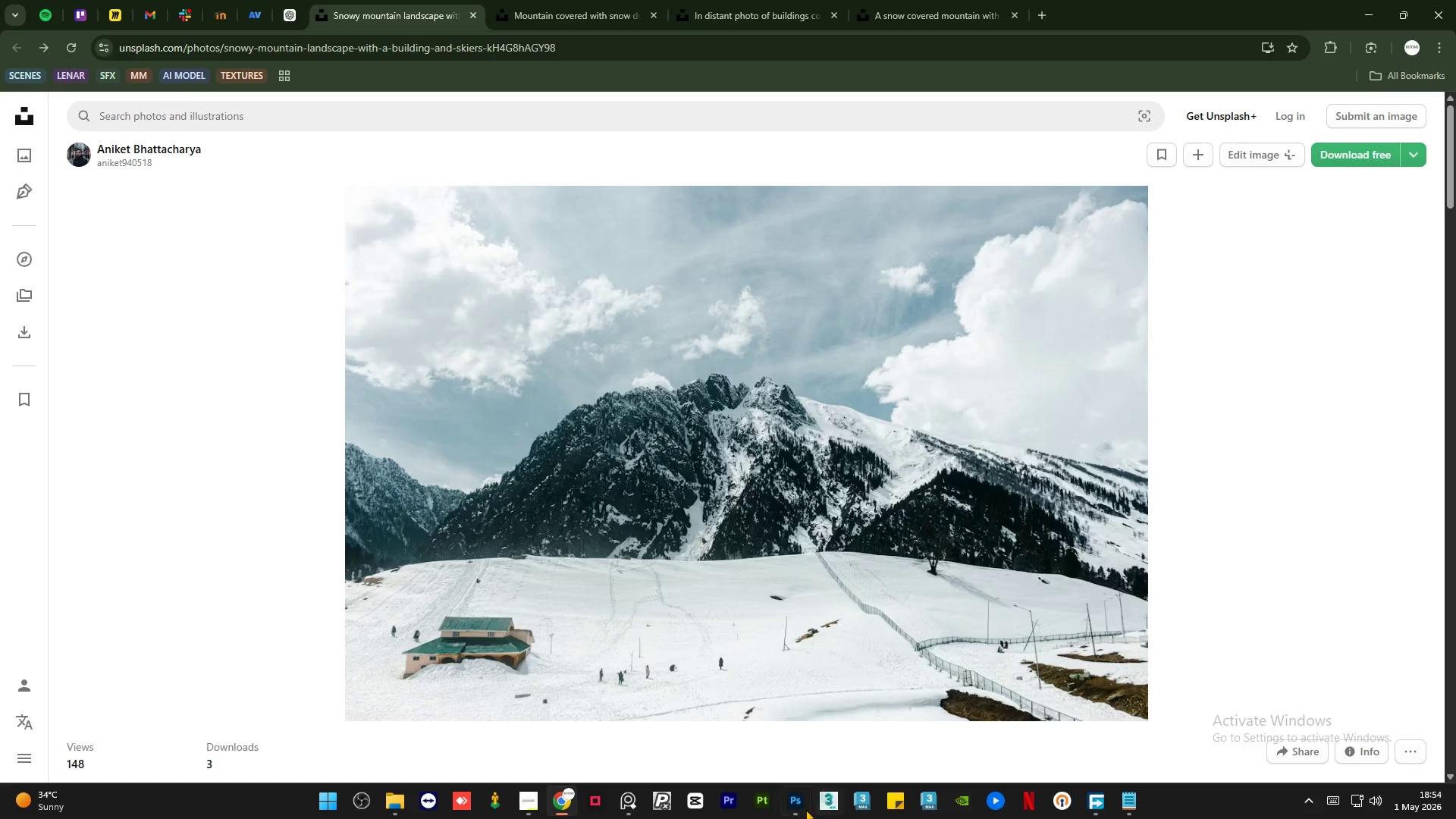 
left_click([805, 809])
 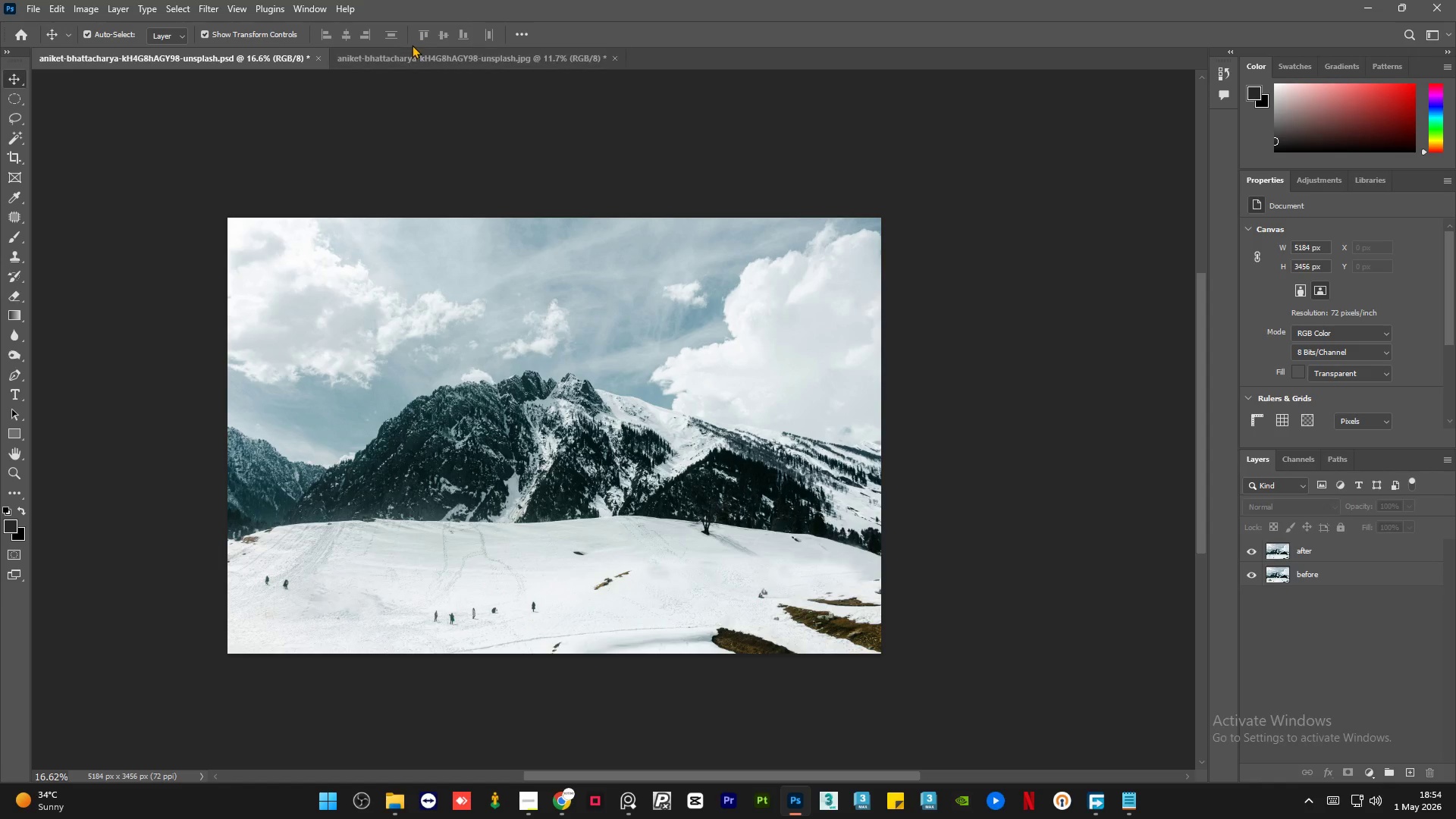 
left_click([415, 55])
 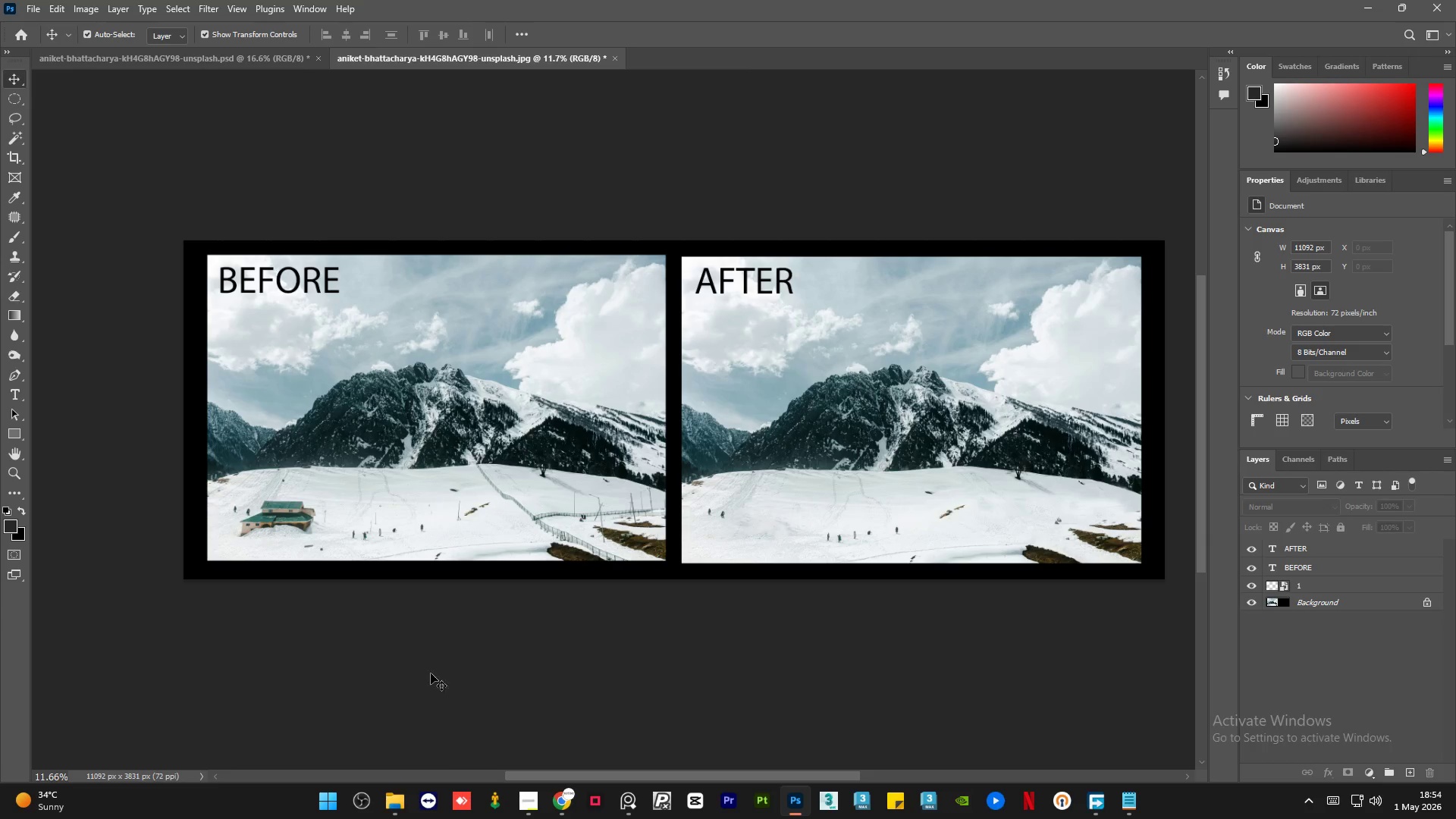 
mouse_move([391, 796])
 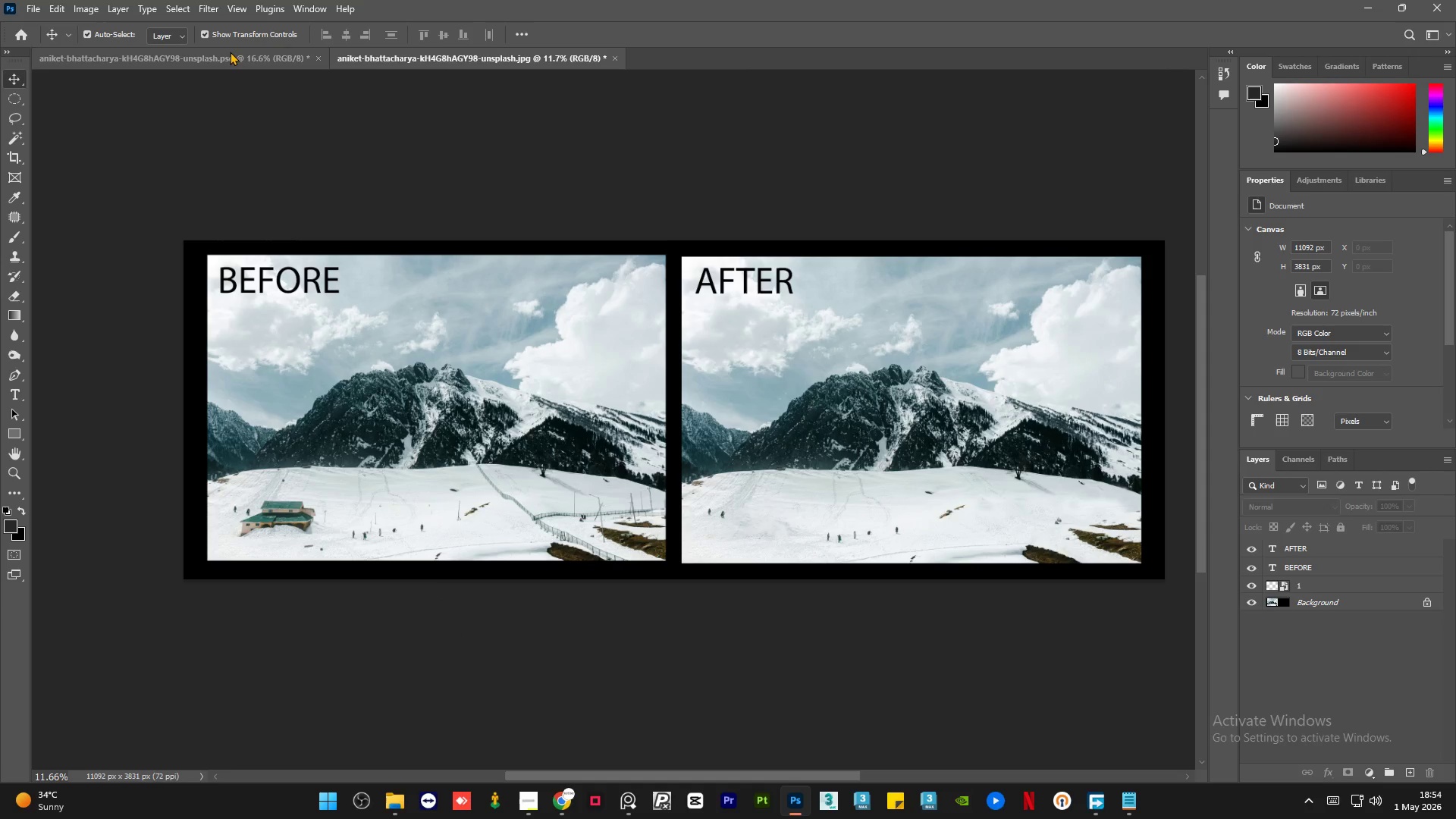 
left_click([230, 52])
 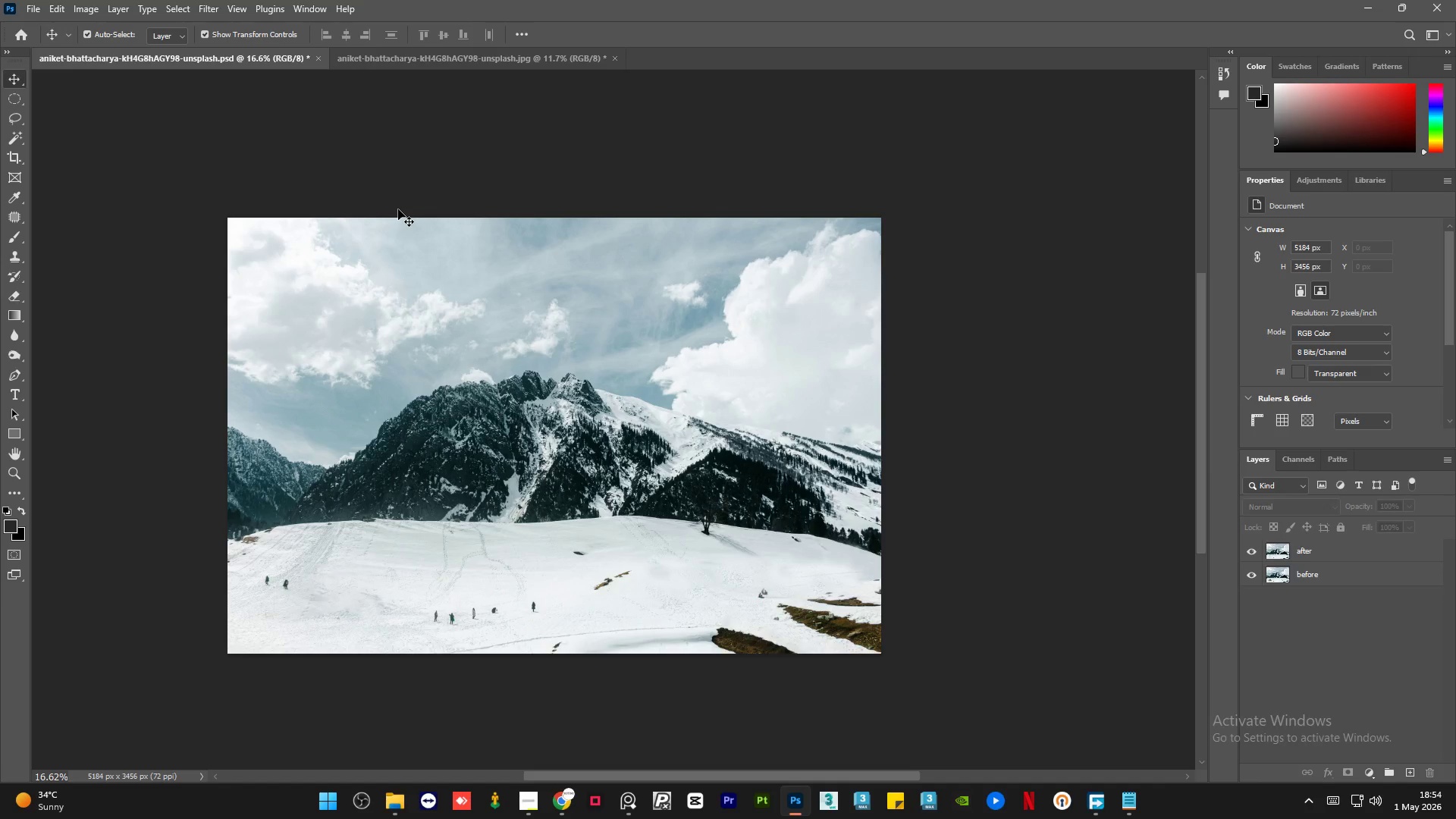 
key(Control+S)
 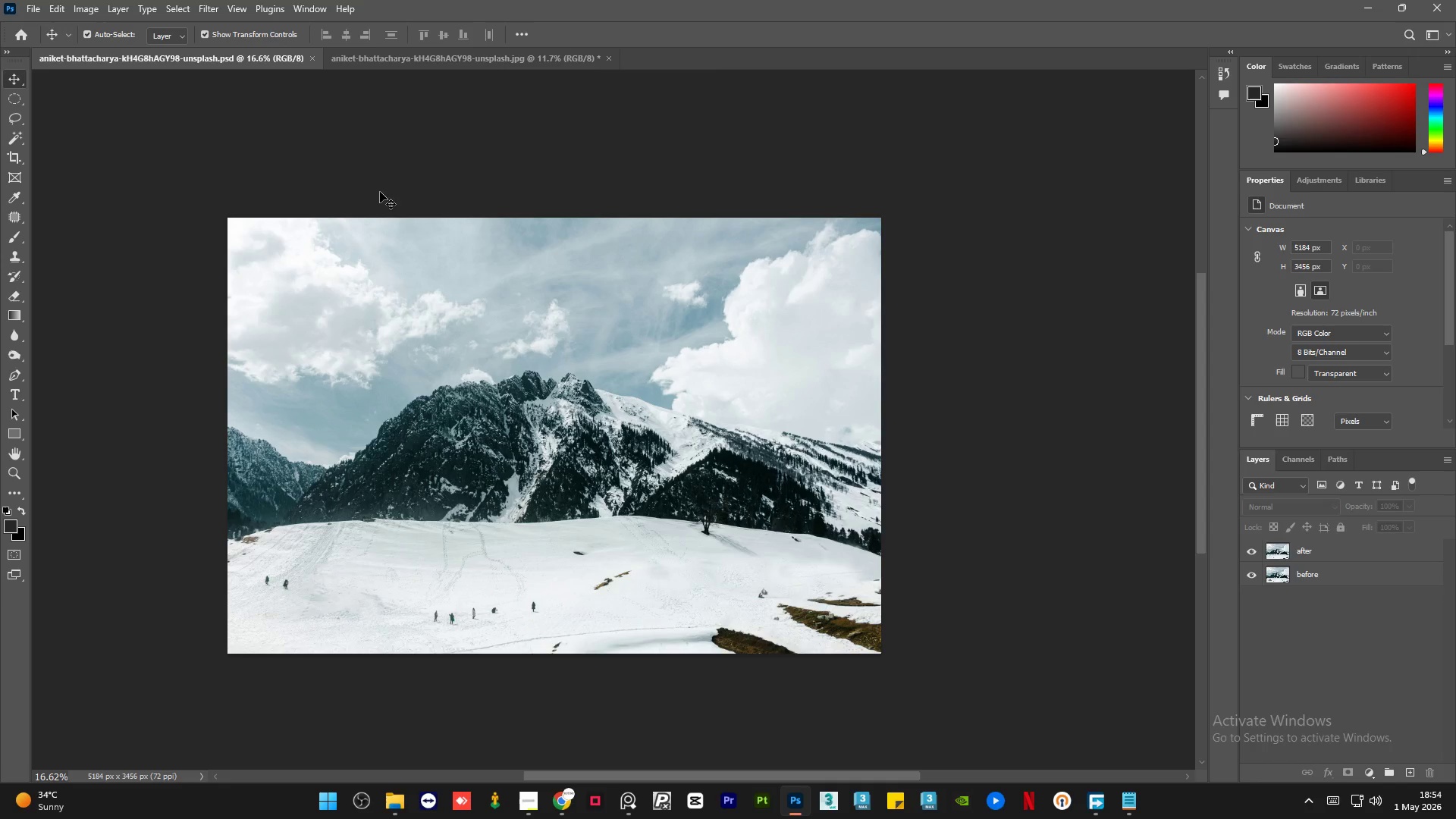 
wait(5.19)
 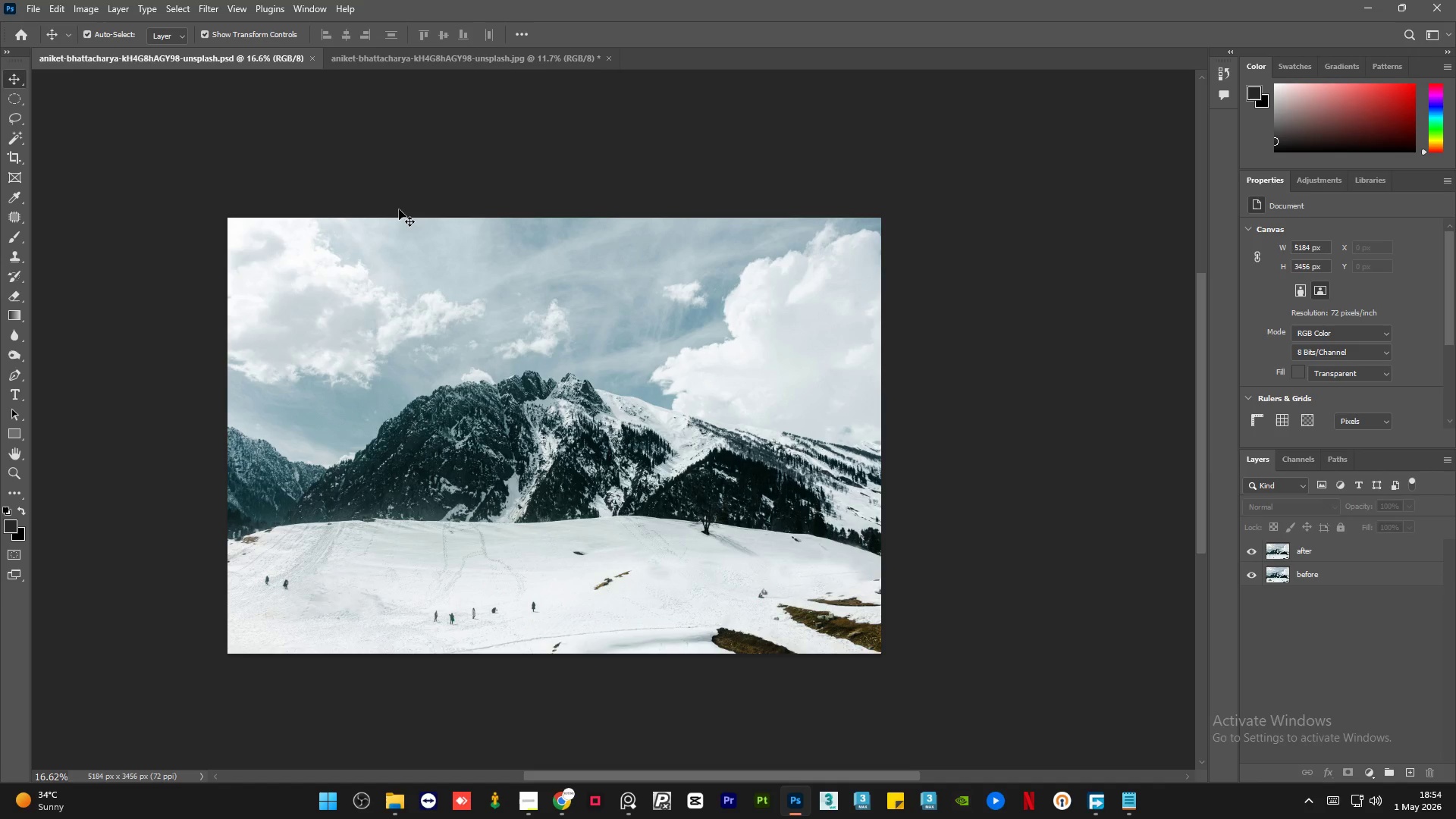 
left_click([313, 58])
 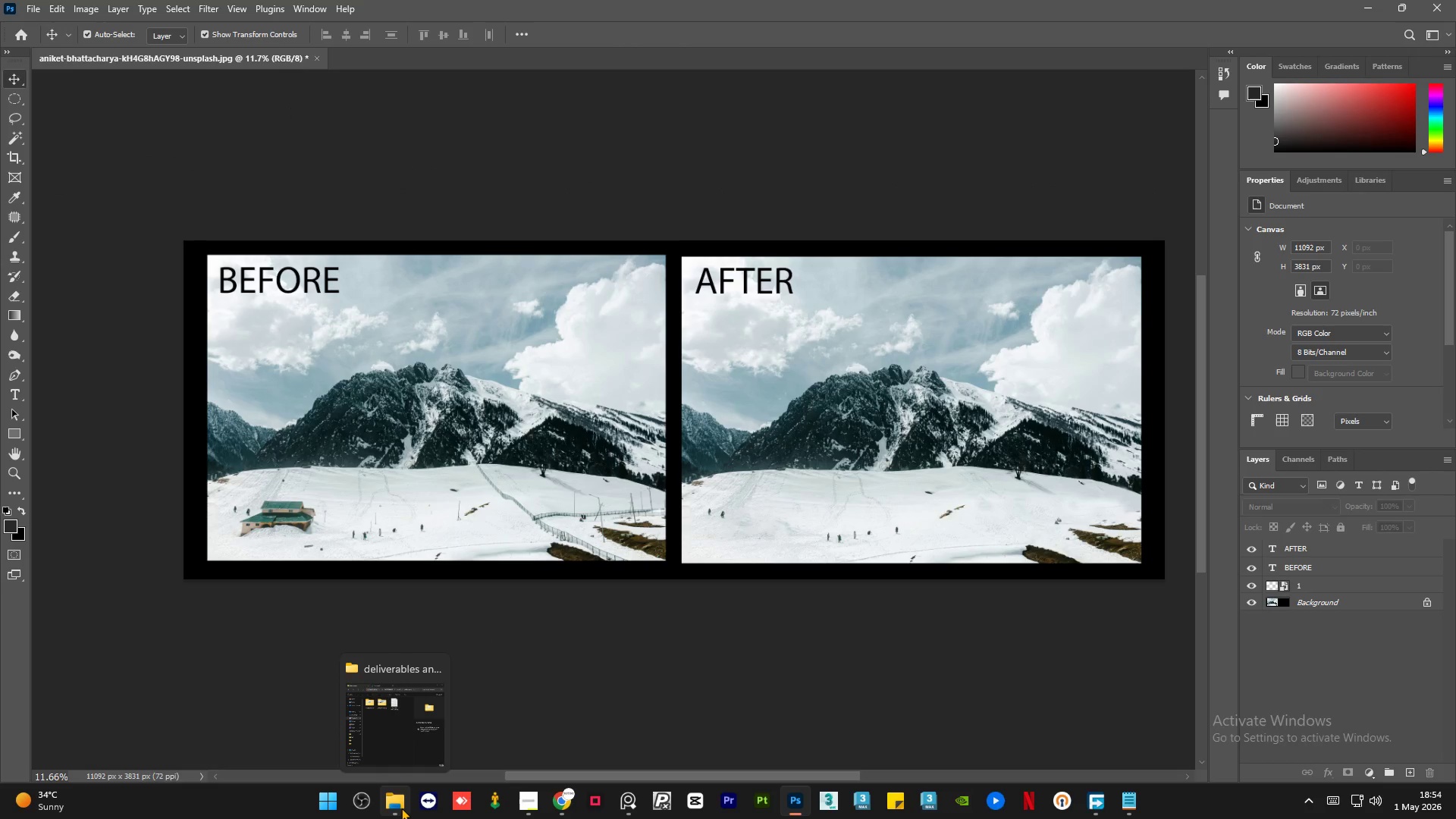 
left_click([401, 808])
 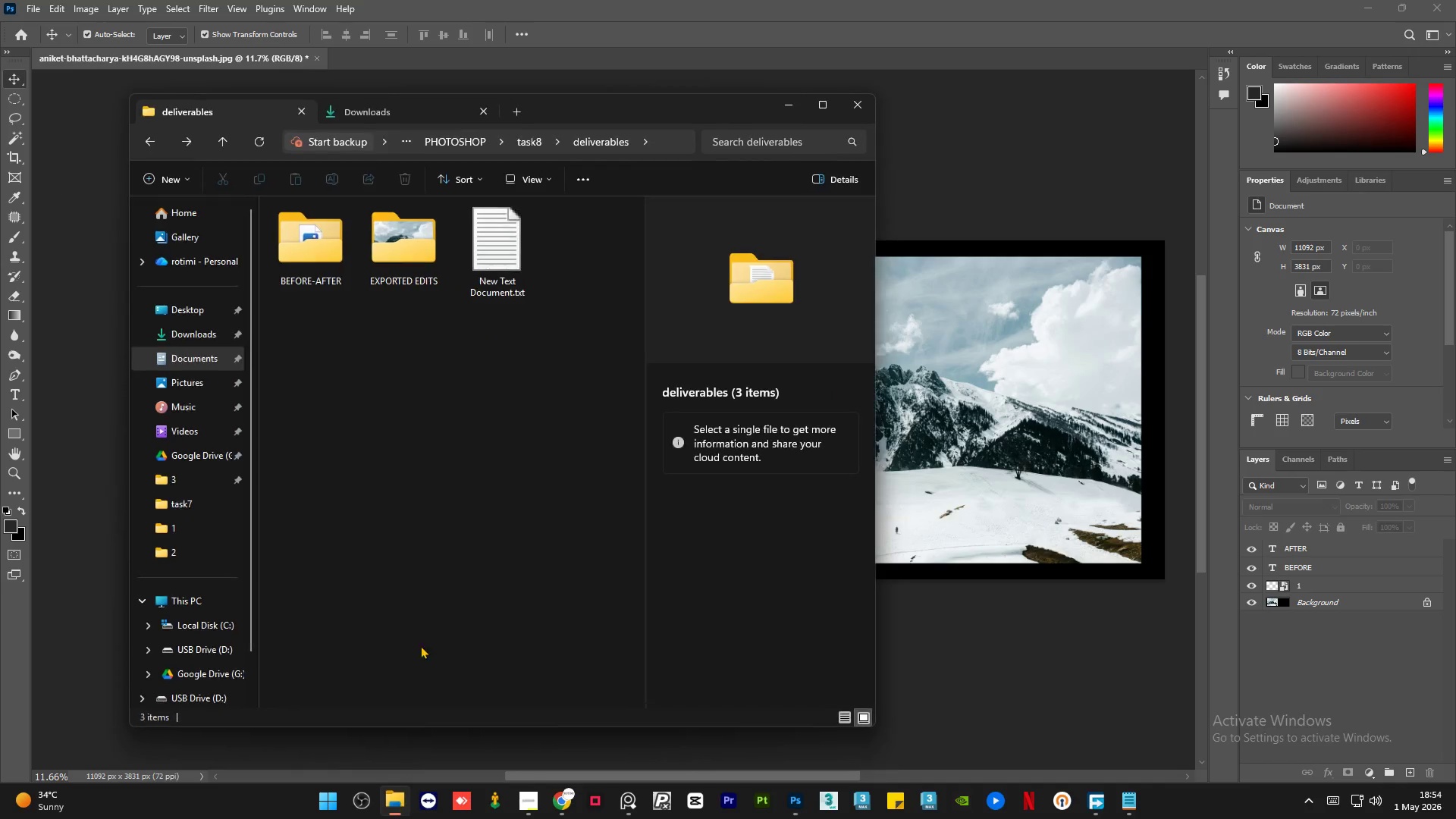 
left_click([432, 599])
 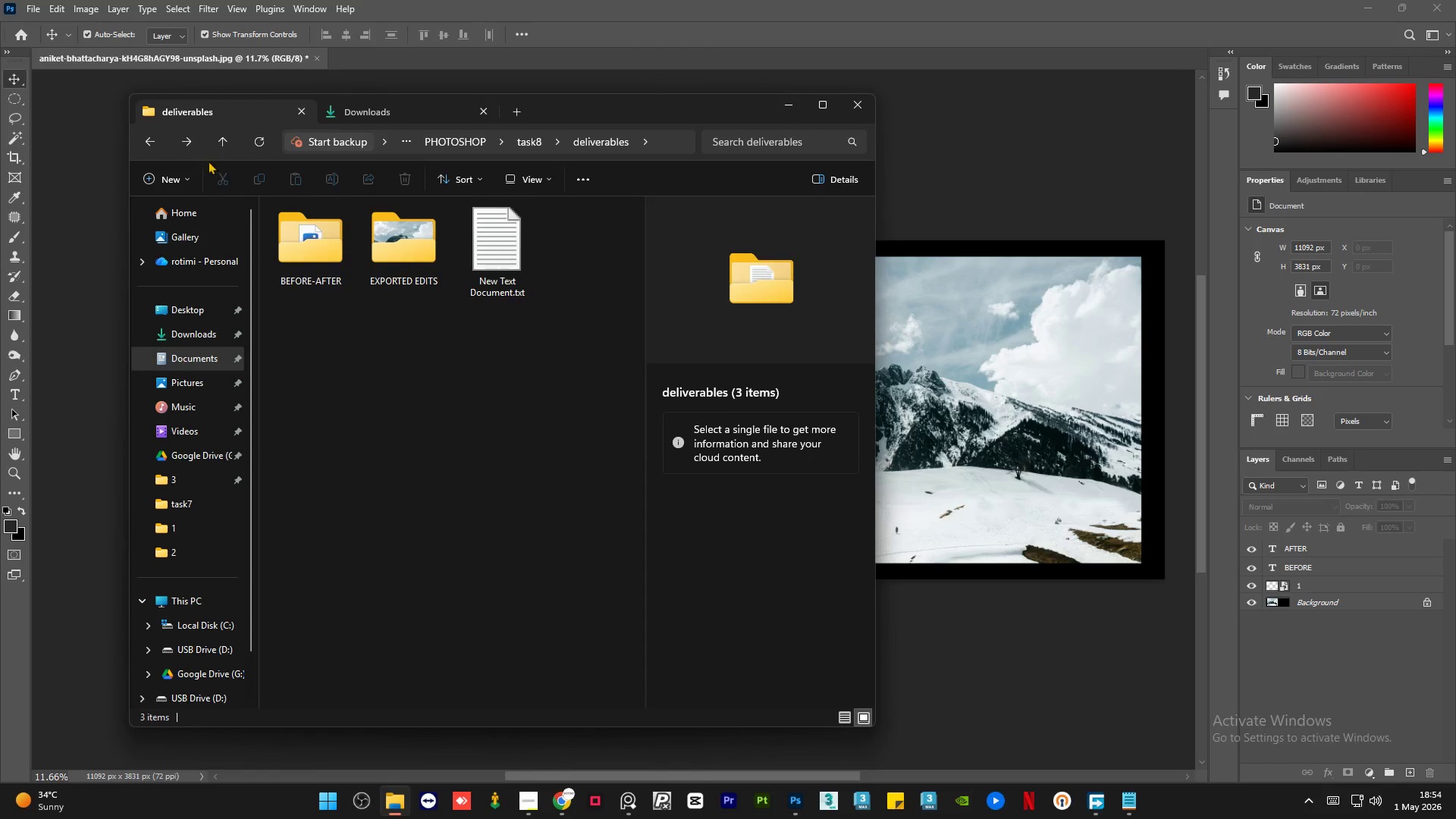 
left_click([138, 138])
 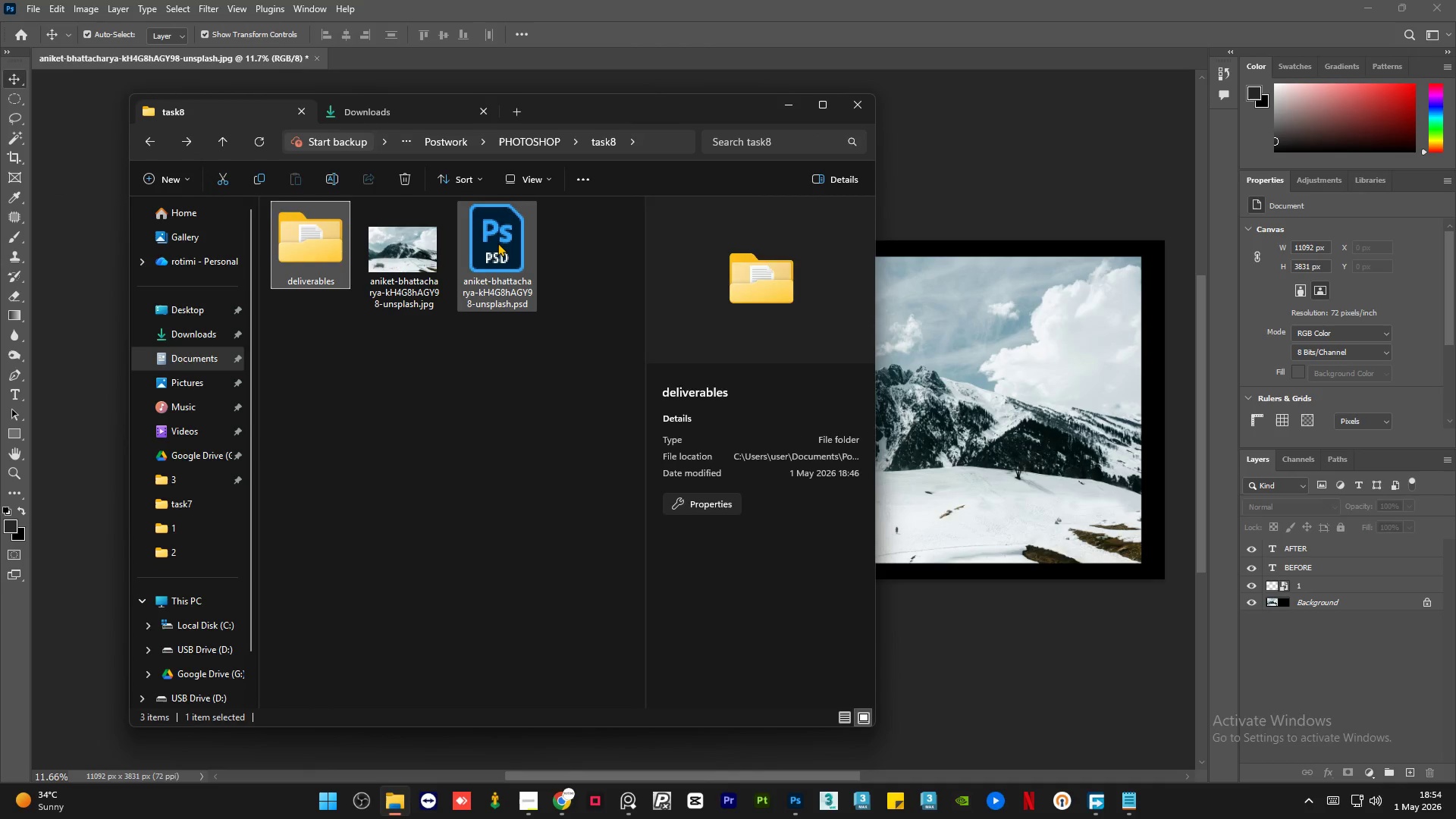 
double_click([497, 243])
 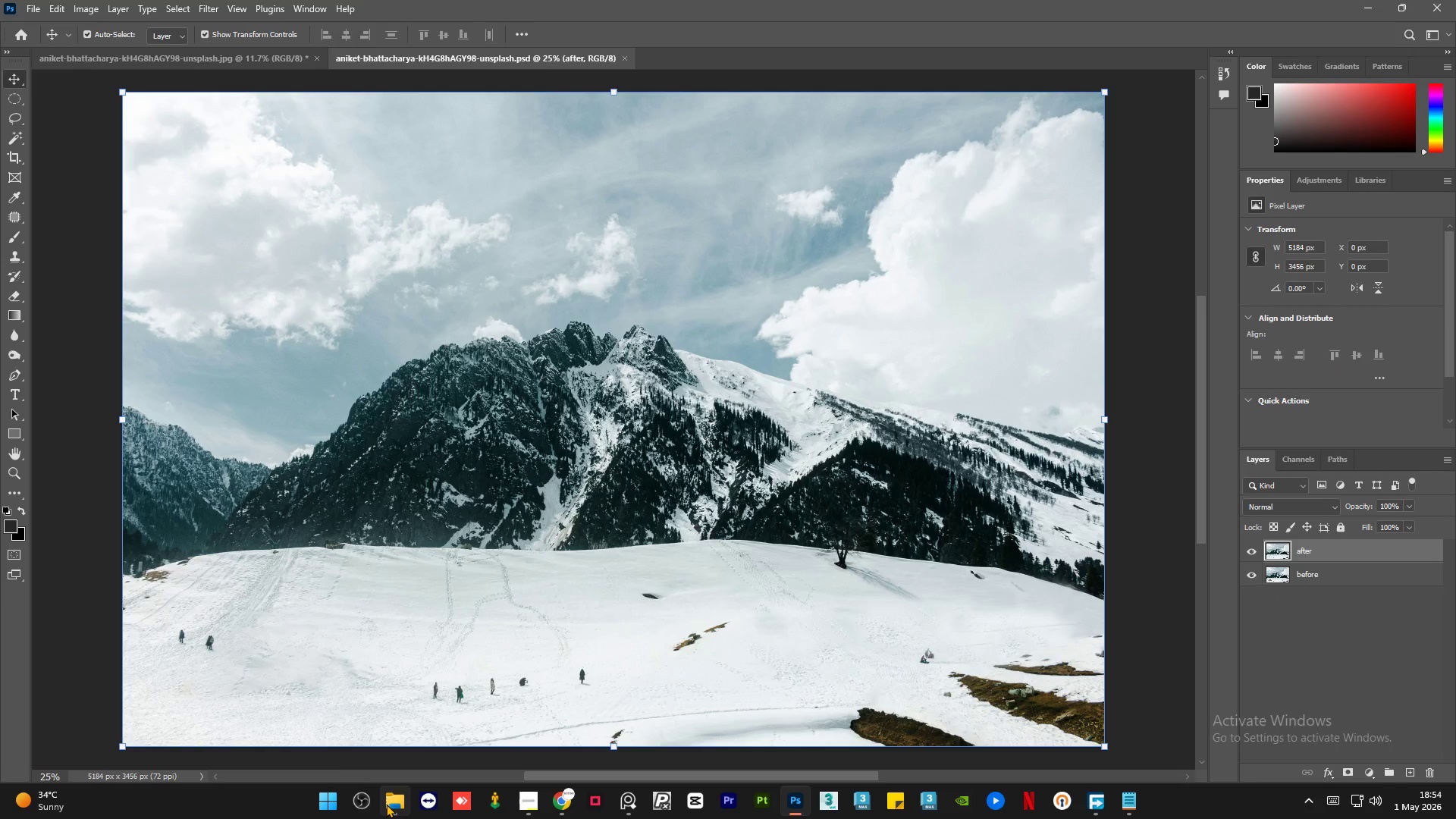 
double_click([399, 501])
 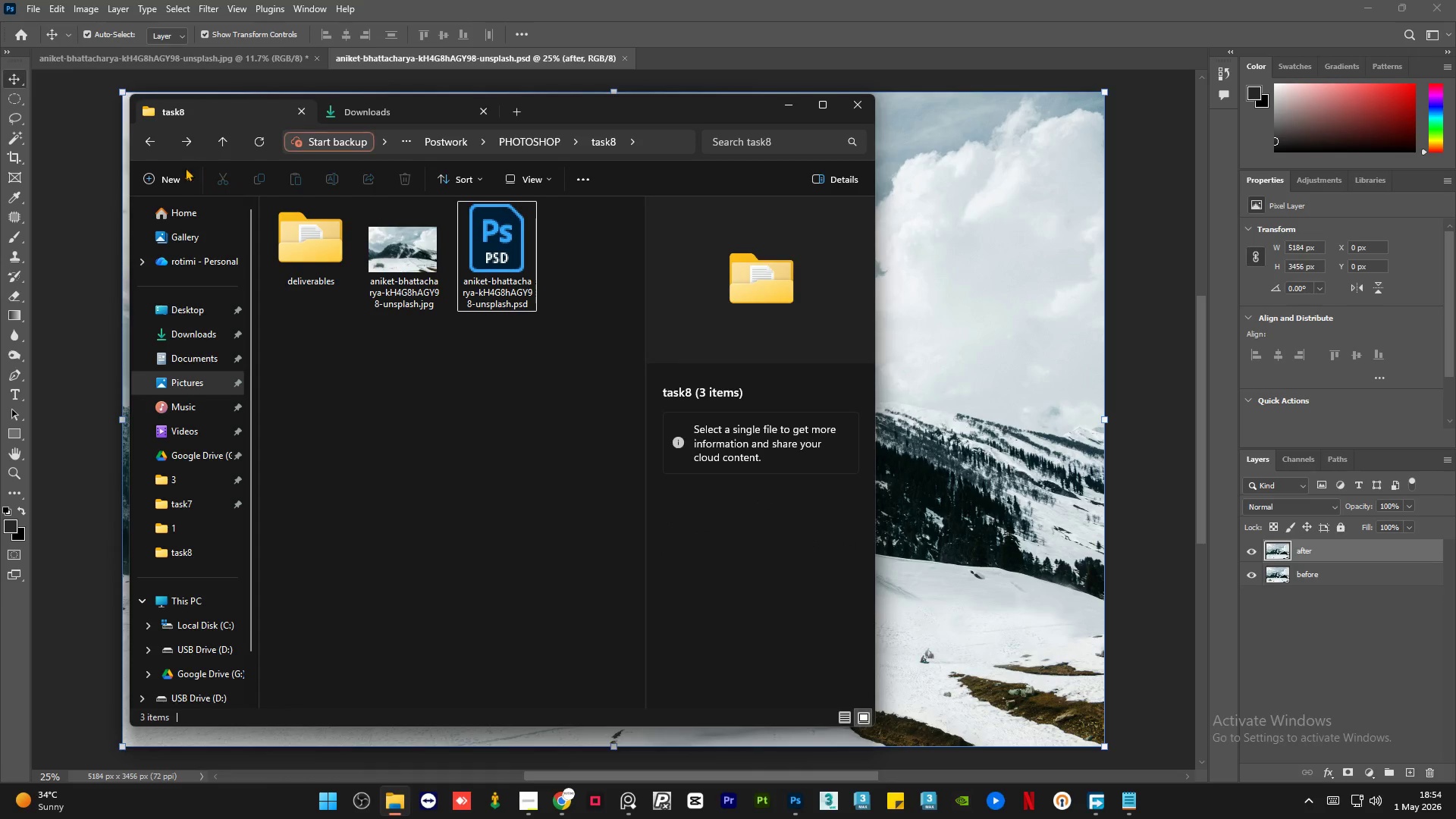 
left_click([153, 140])
 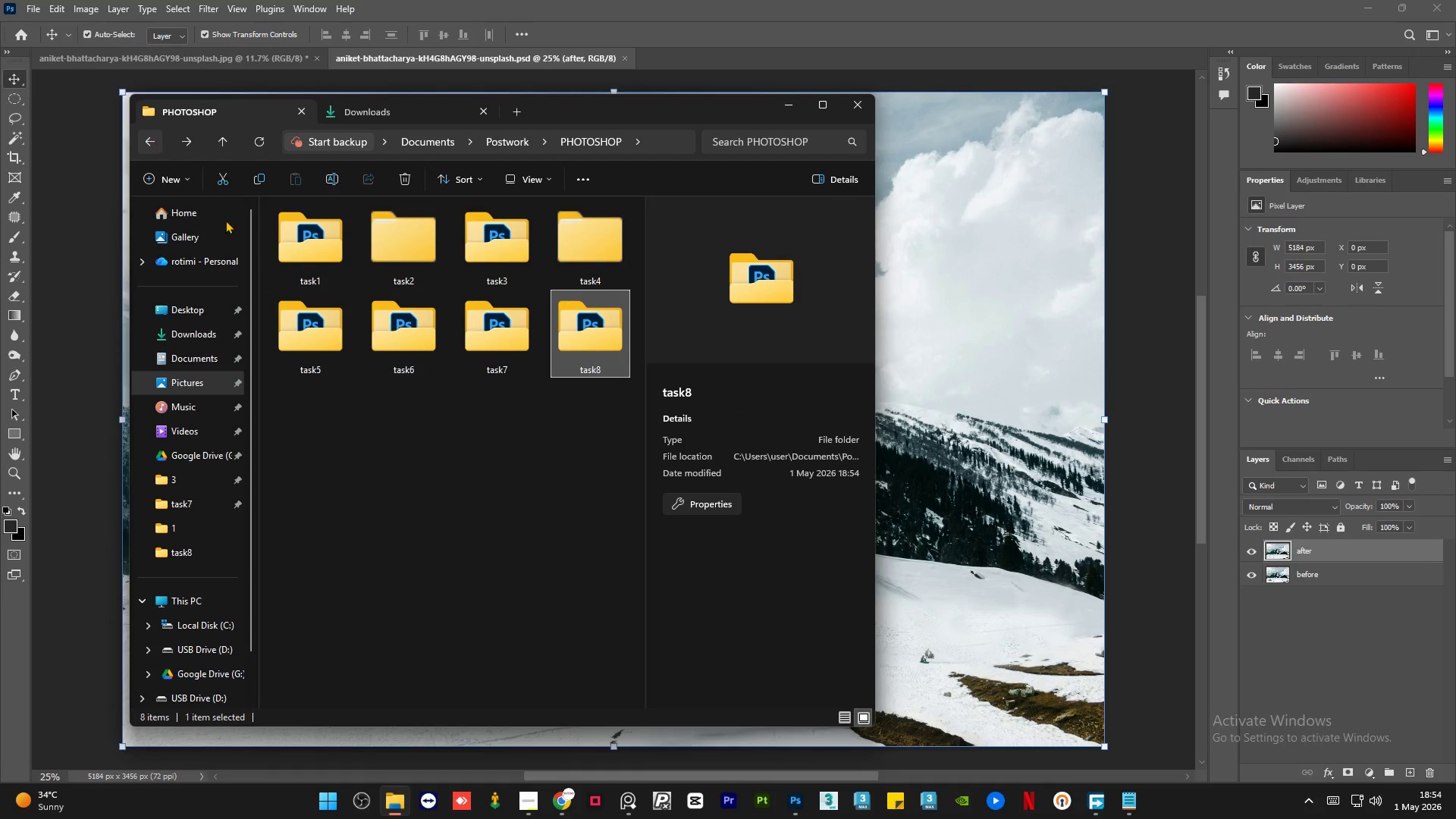 
left_click([581, 530])
 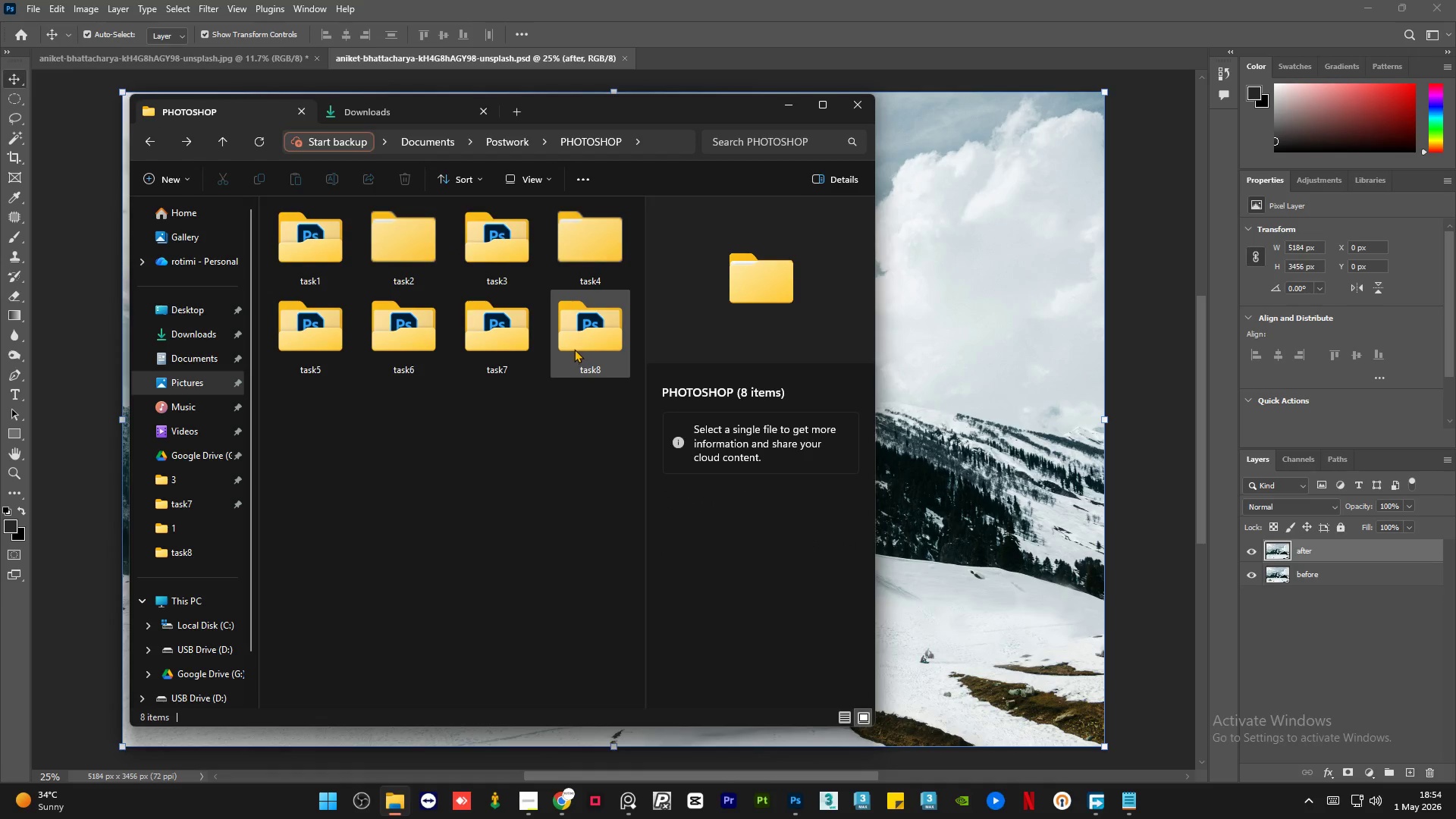 
double_click([575, 348])
 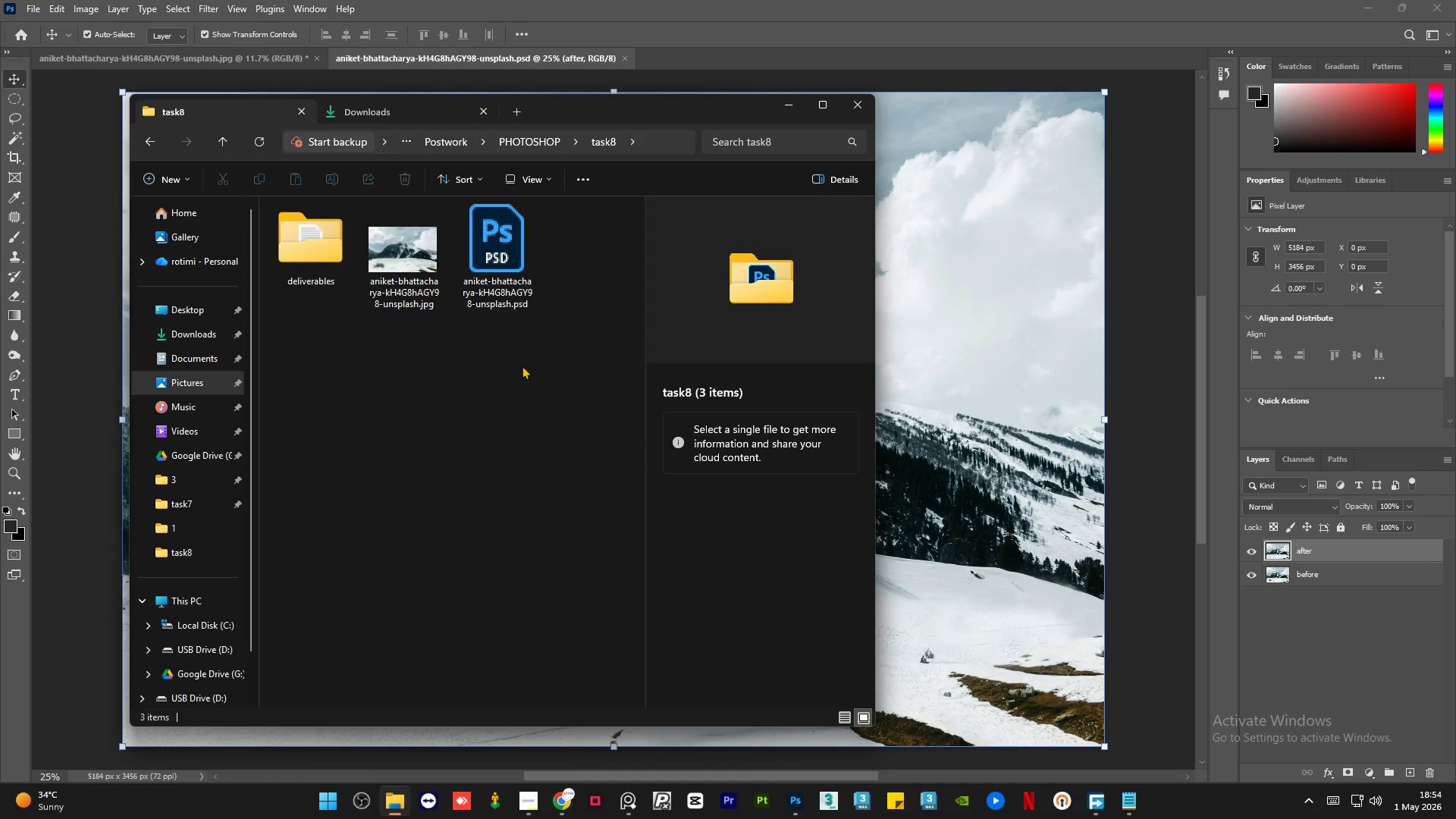 
left_click([452, 378])
 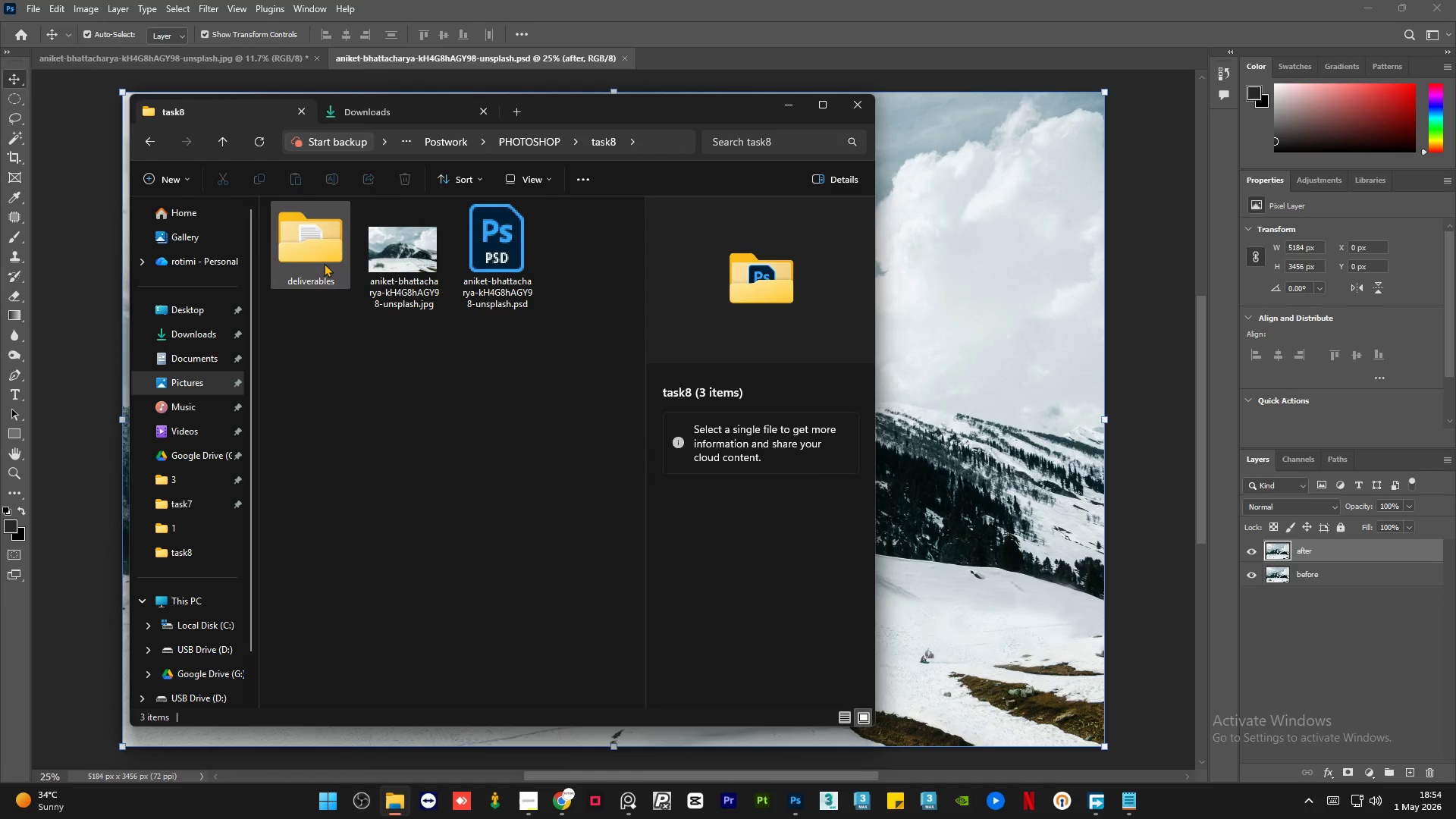 
double_click([324, 263])
 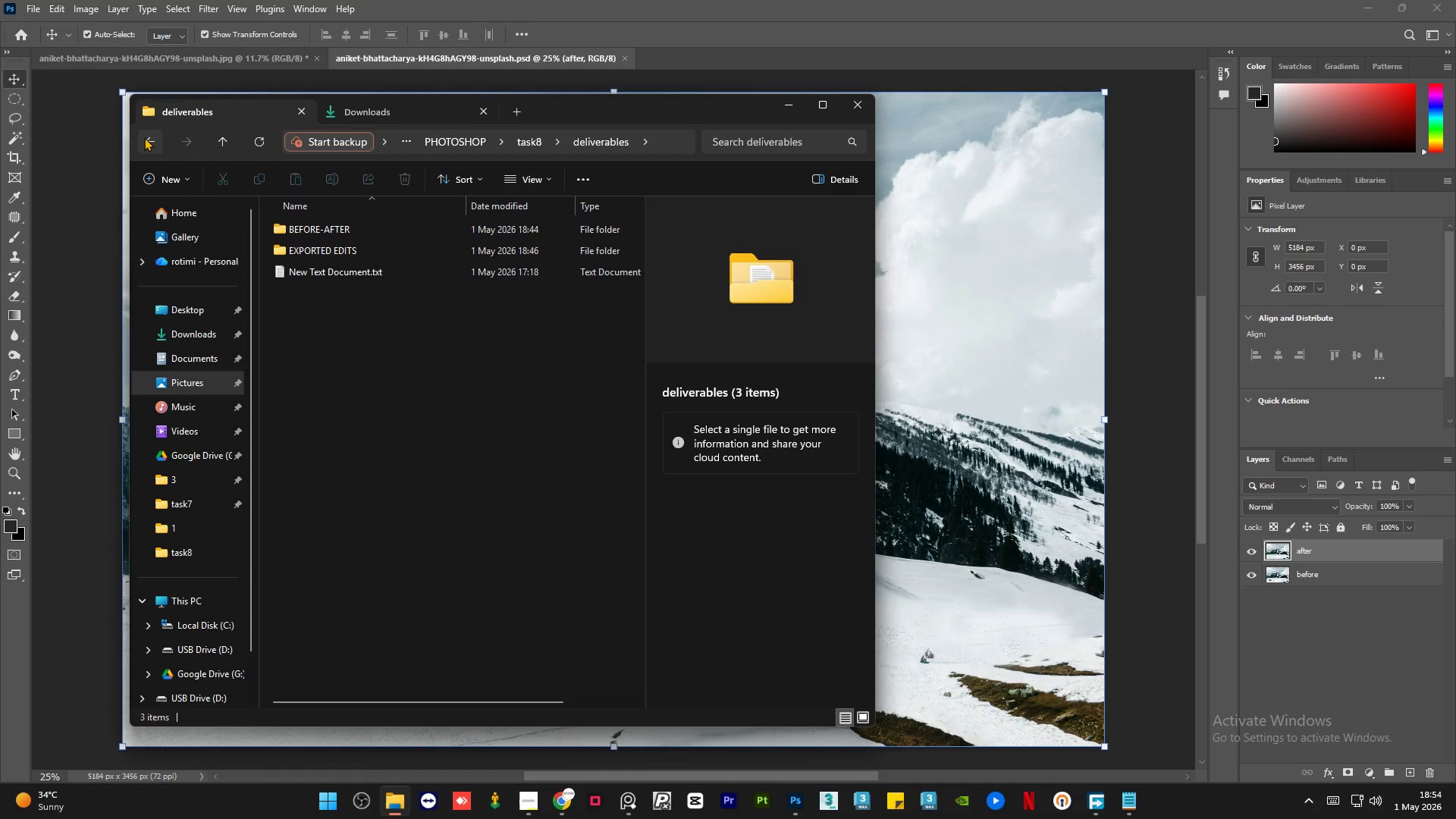 
left_click([144, 137])
 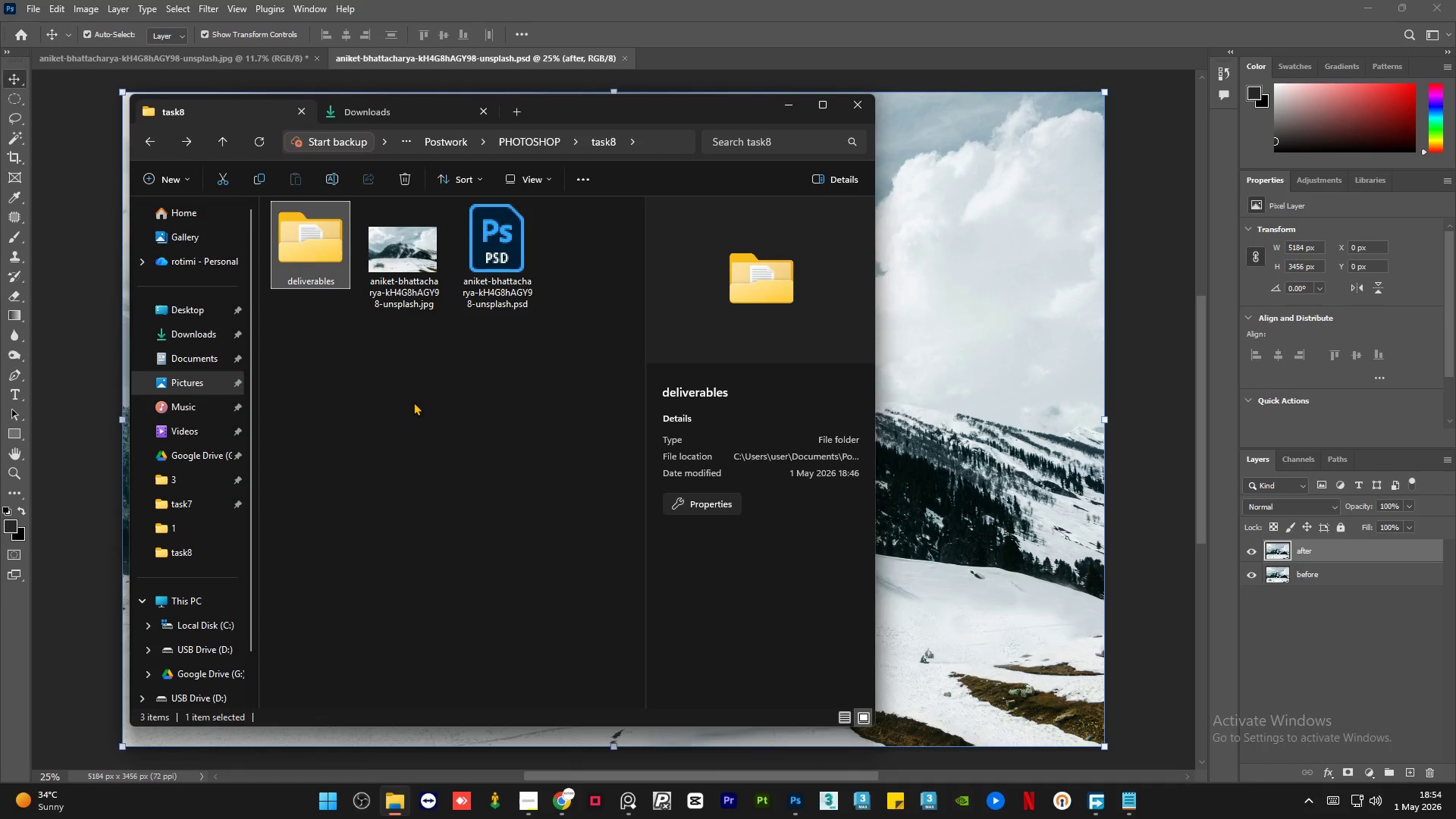 
left_click([413, 402])
 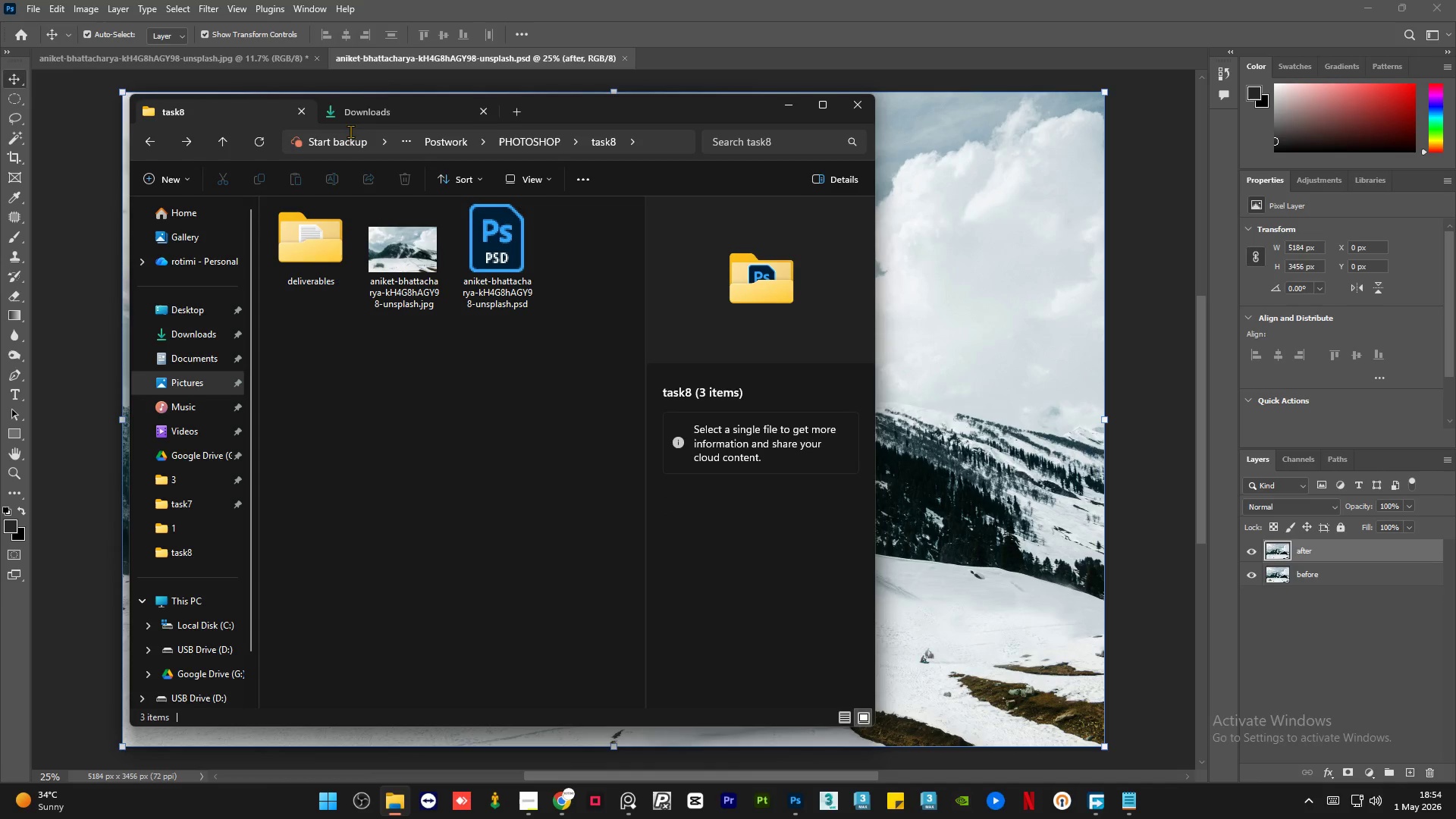 
left_click([367, 108])
 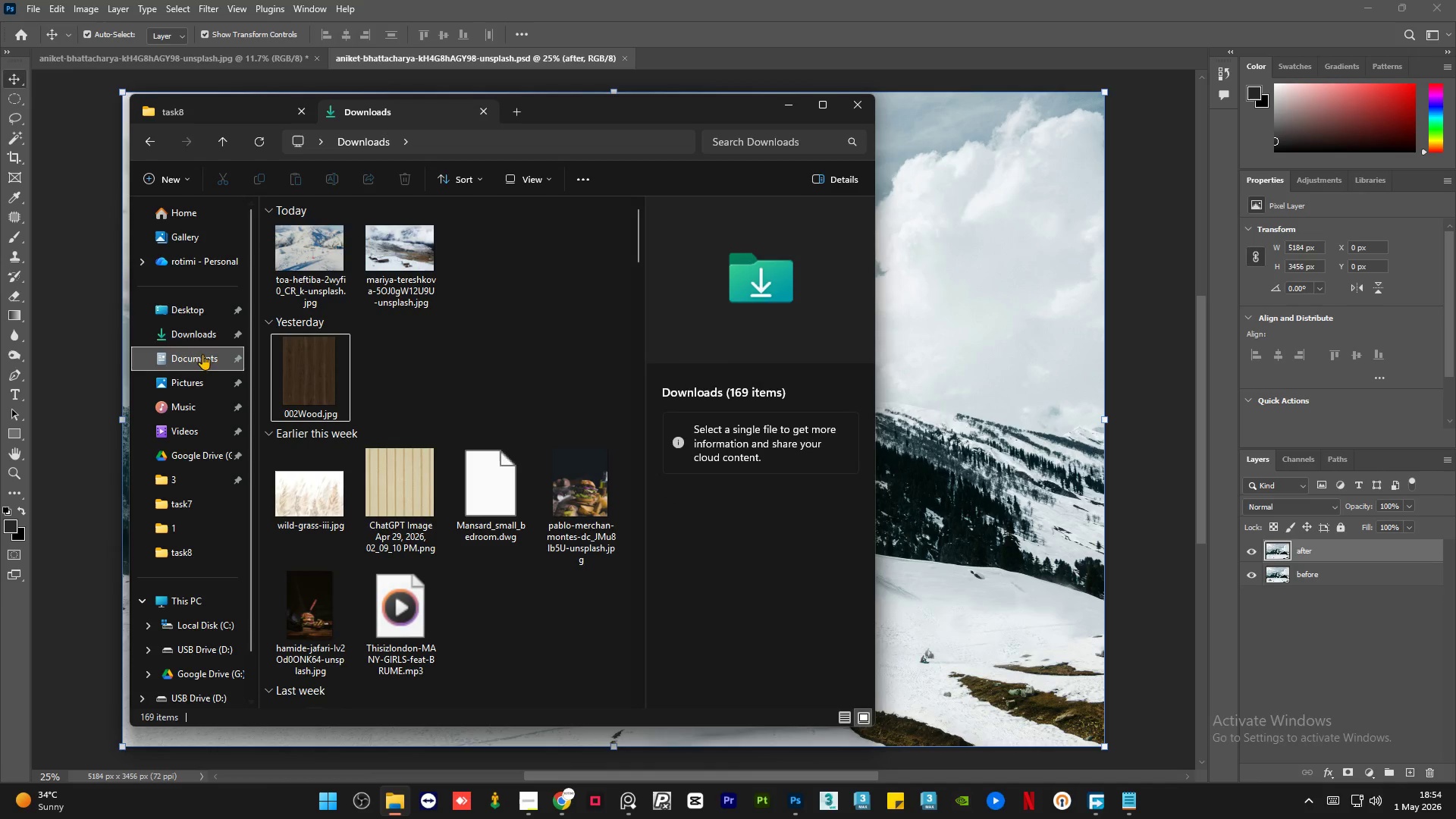 
left_click([204, 335])
 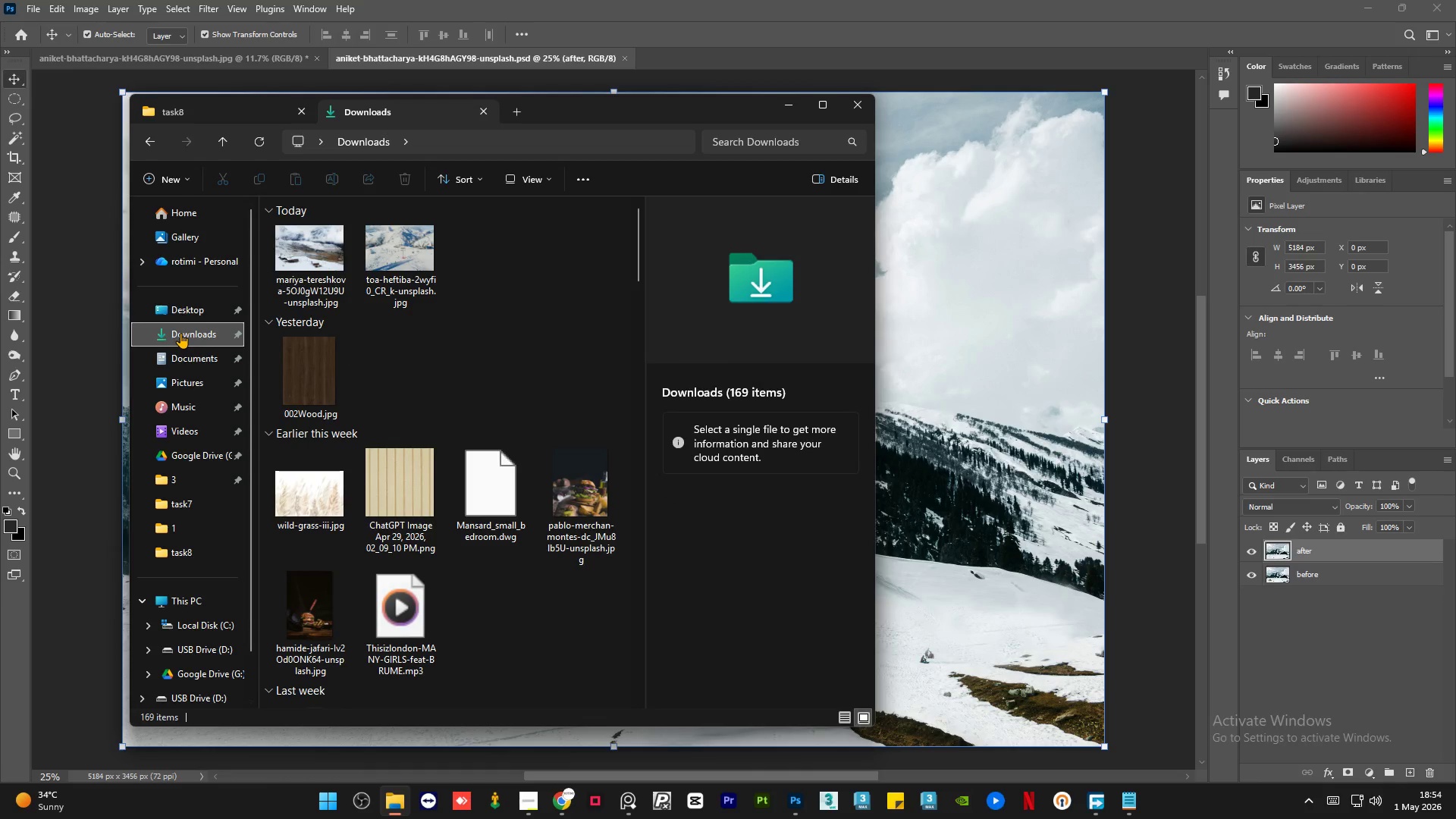 
double_click([397, 233])
 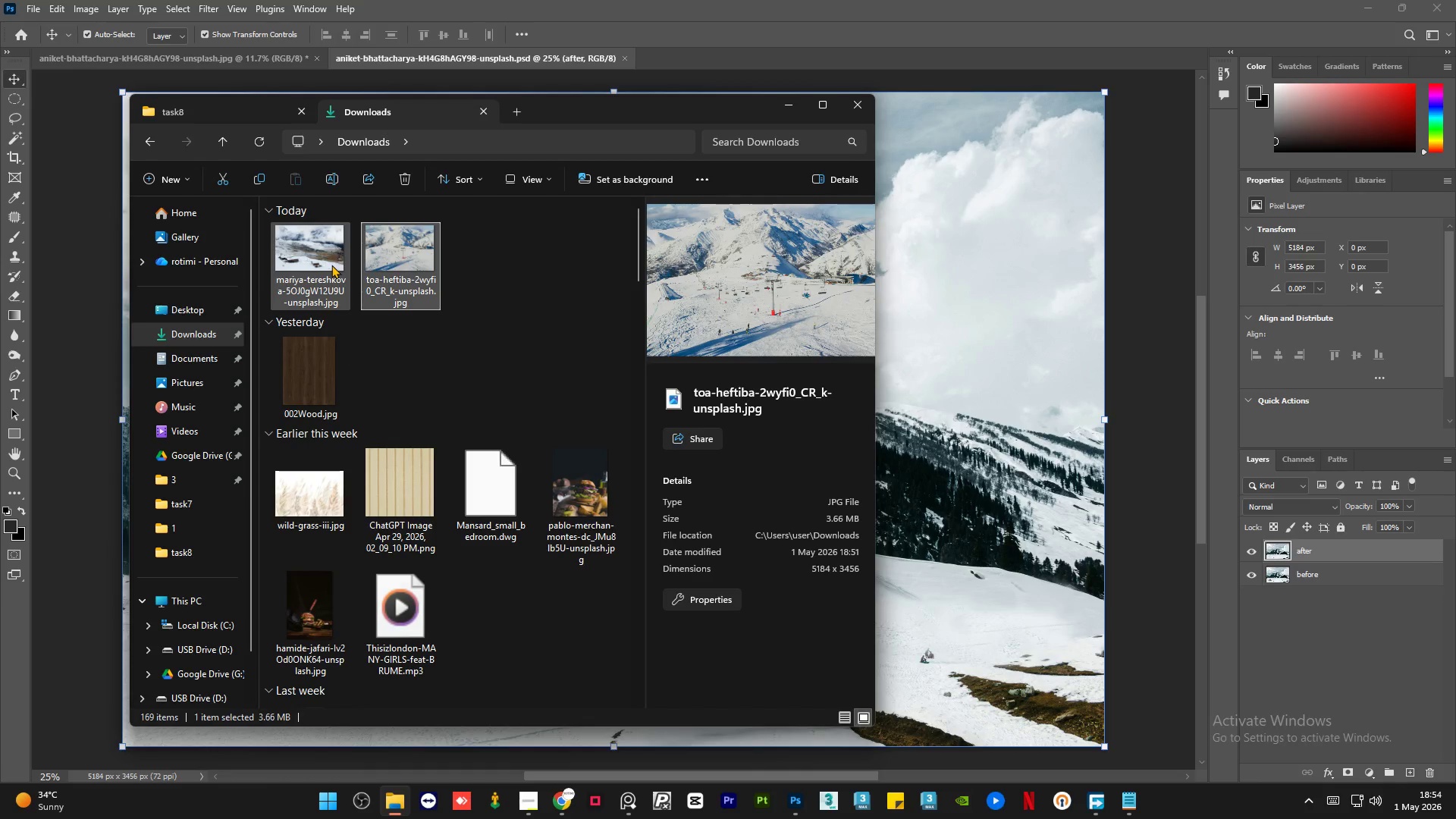 
left_click([325, 268])
 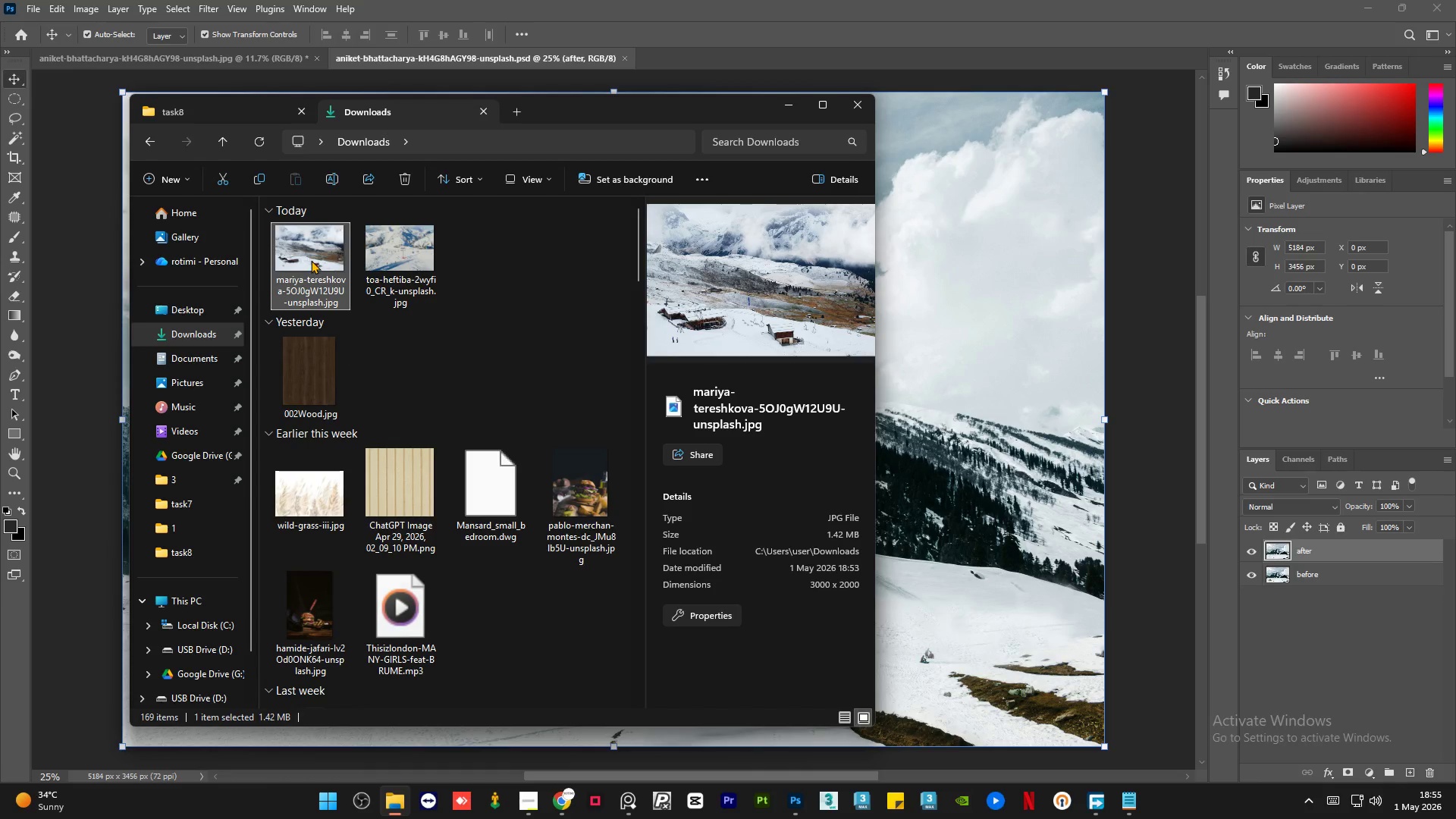 
left_click_drag(start_coordinate=[311, 260], to_coordinate=[453, 410])
 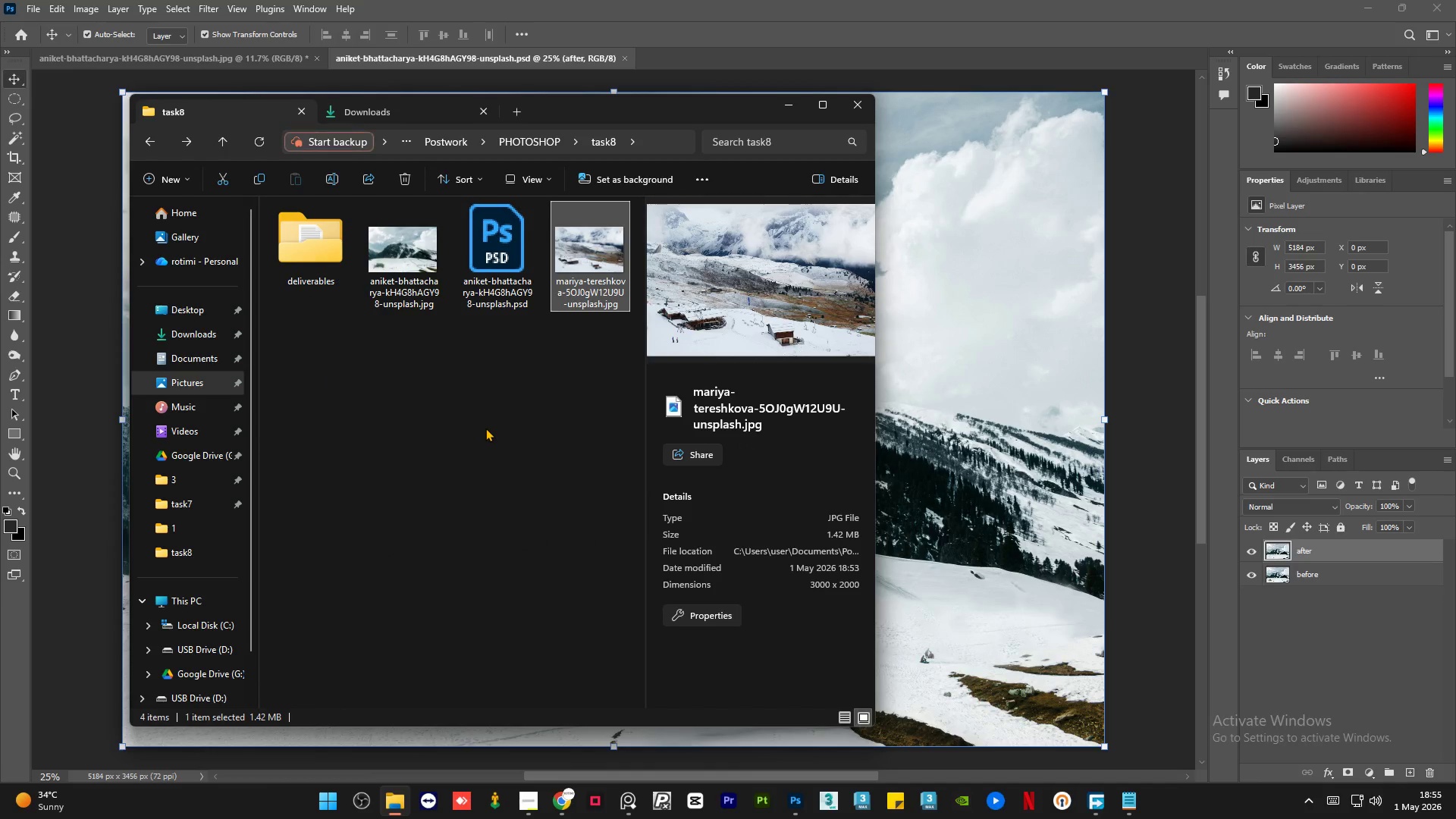 
left_click([485, 428])
 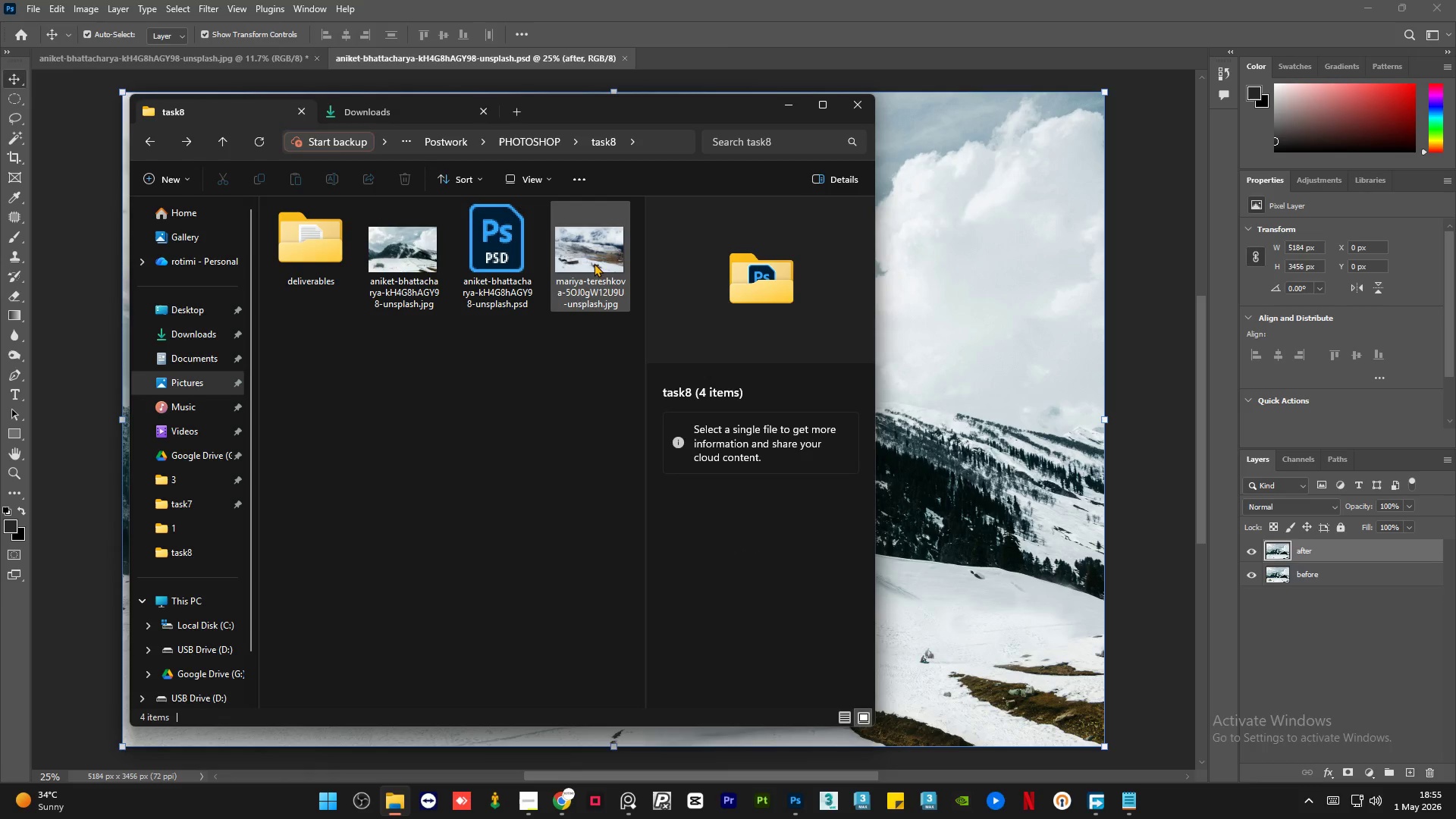 
left_click([601, 249])
 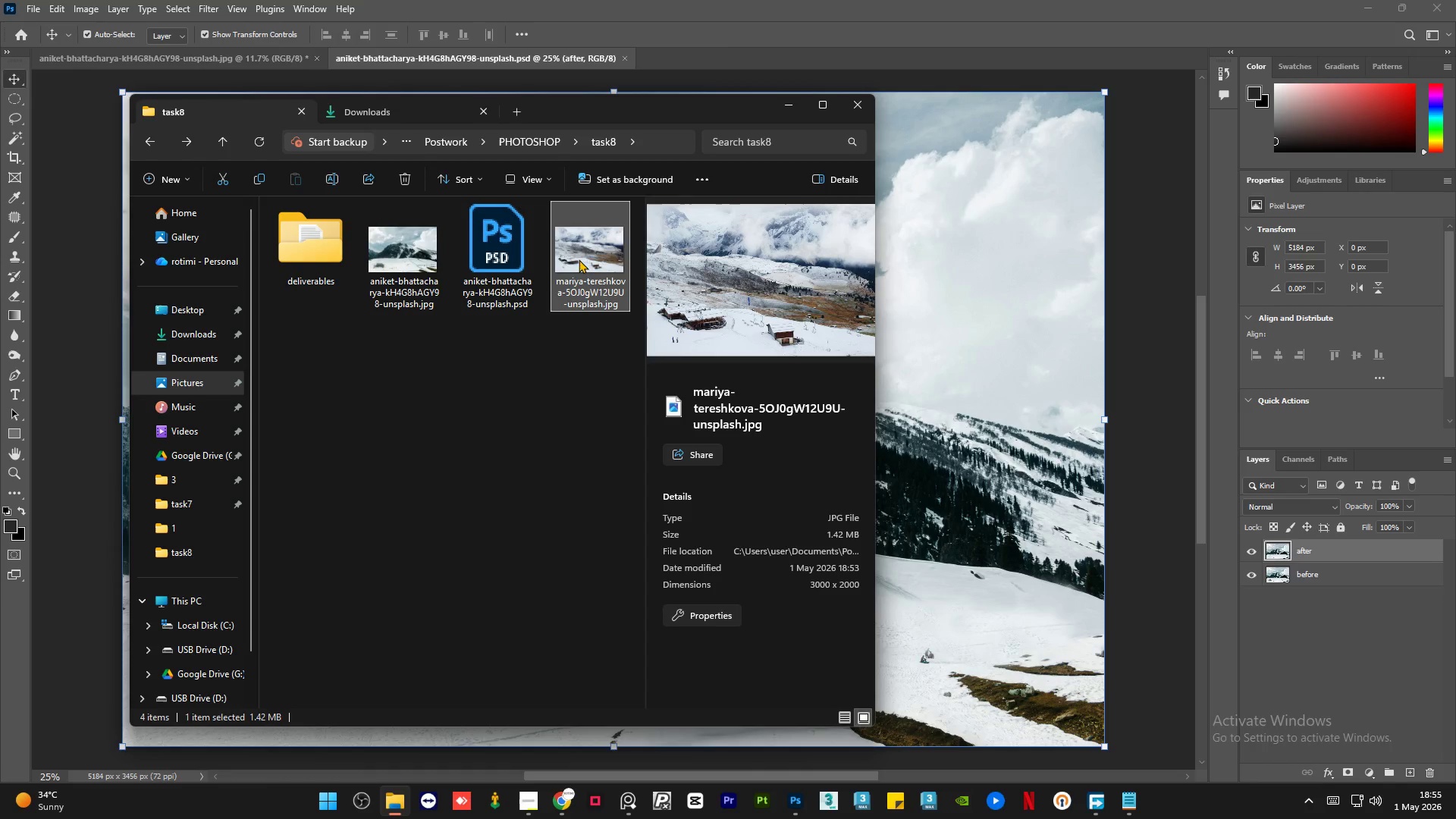 
left_click_drag(start_coordinate=[578, 259], to_coordinate=[742, 56])
 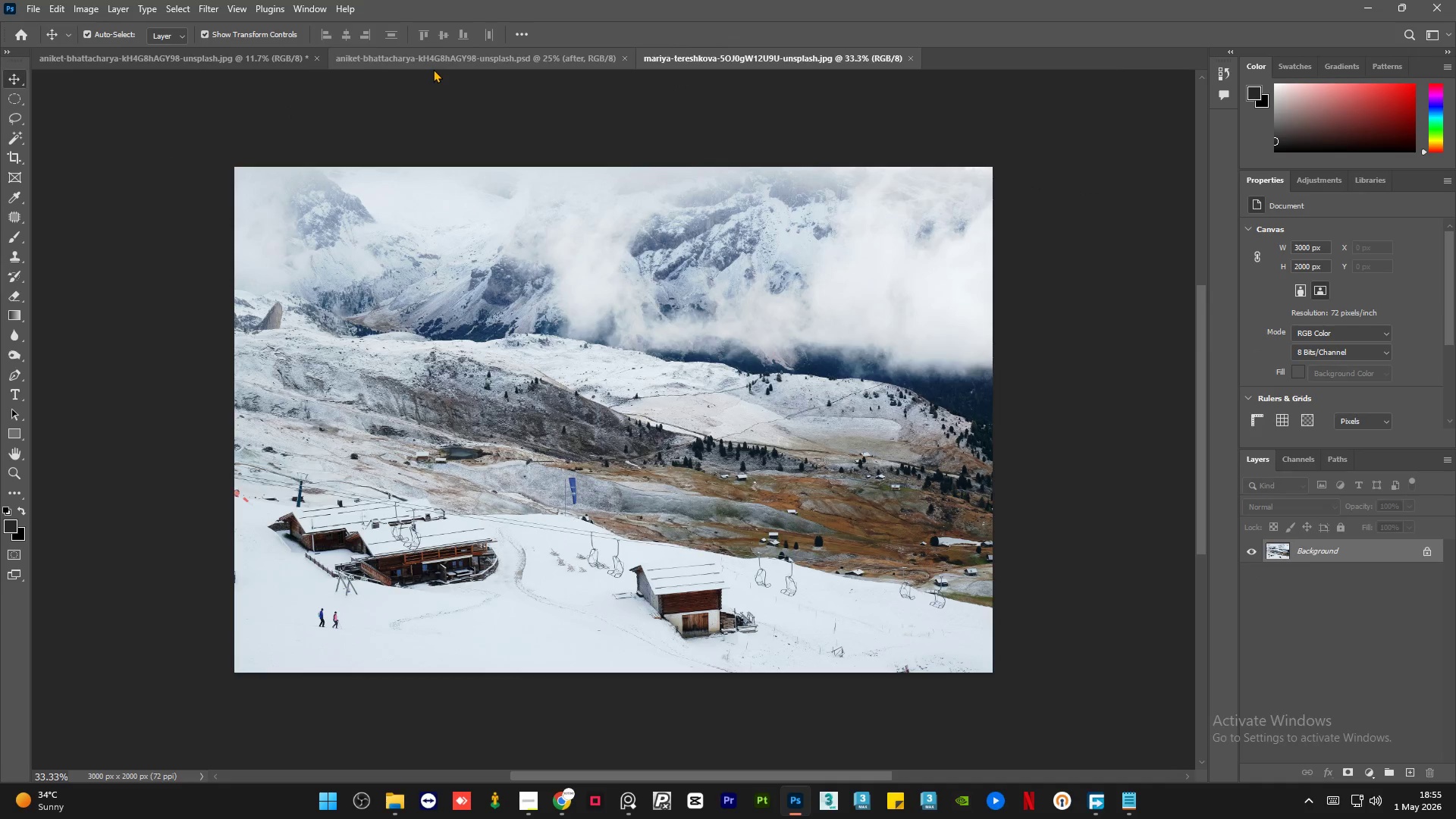 
left_click([435, 64])
 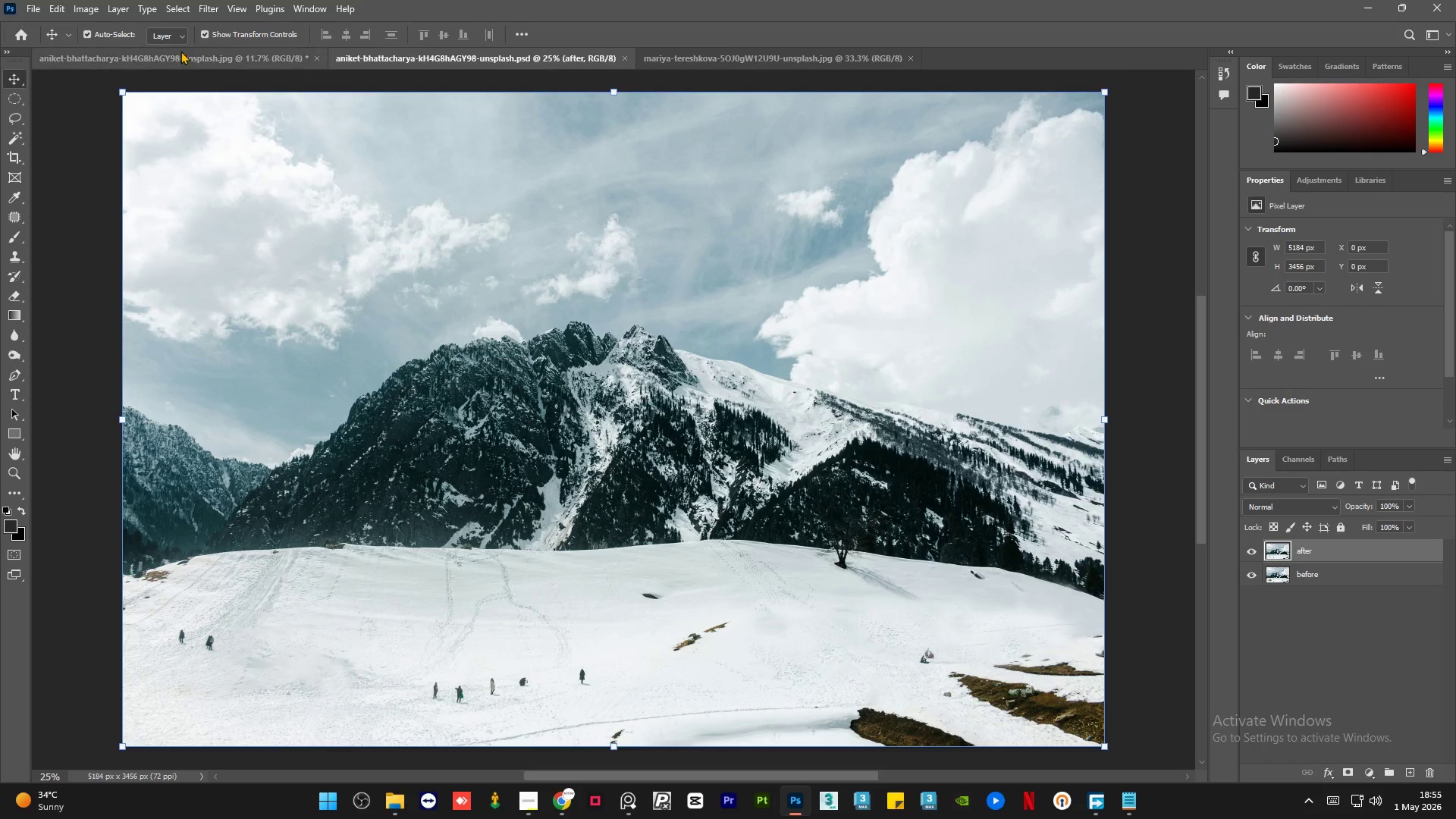 
left_click([180, 51])
 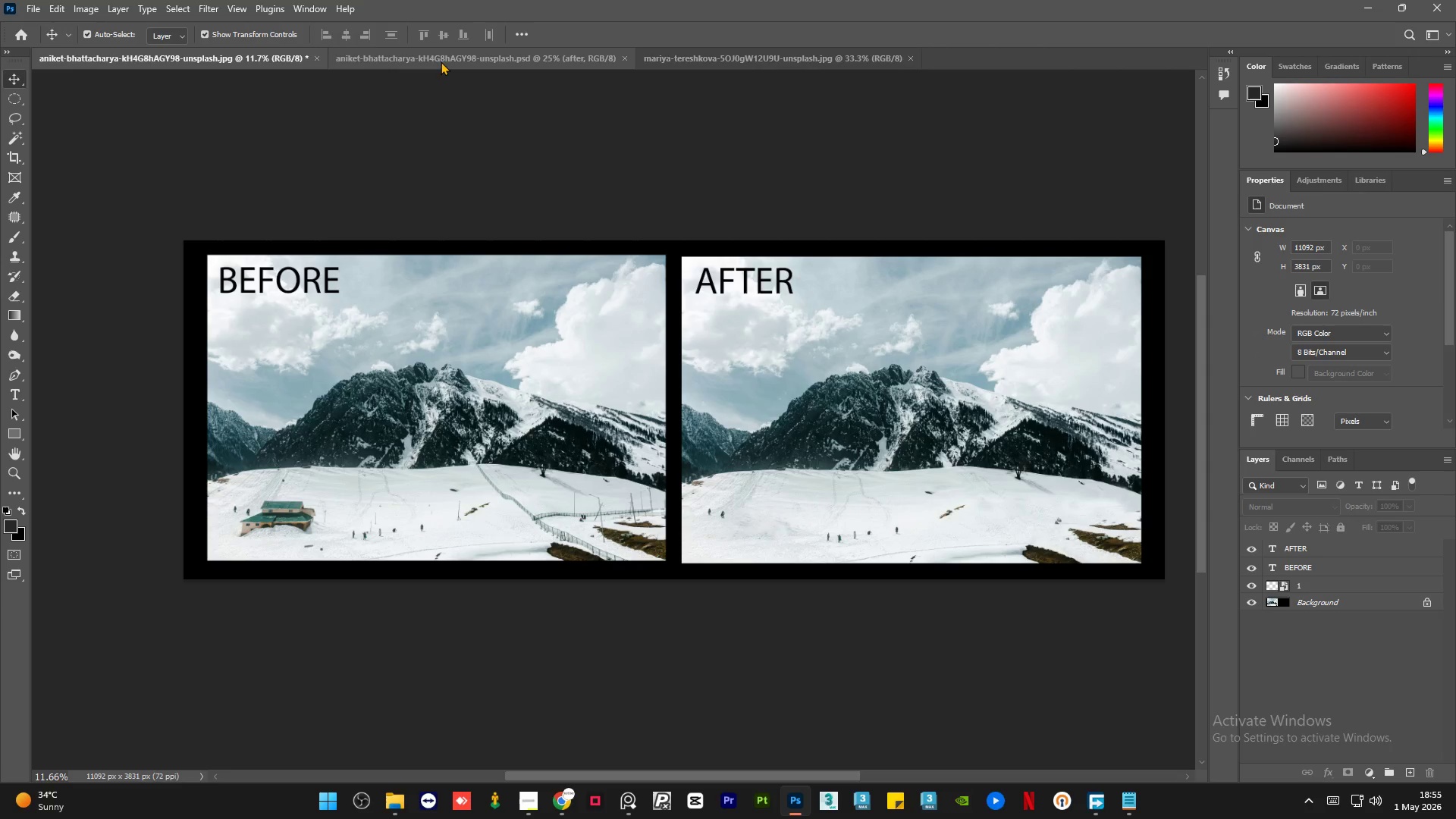 
left_click([444, 59])
 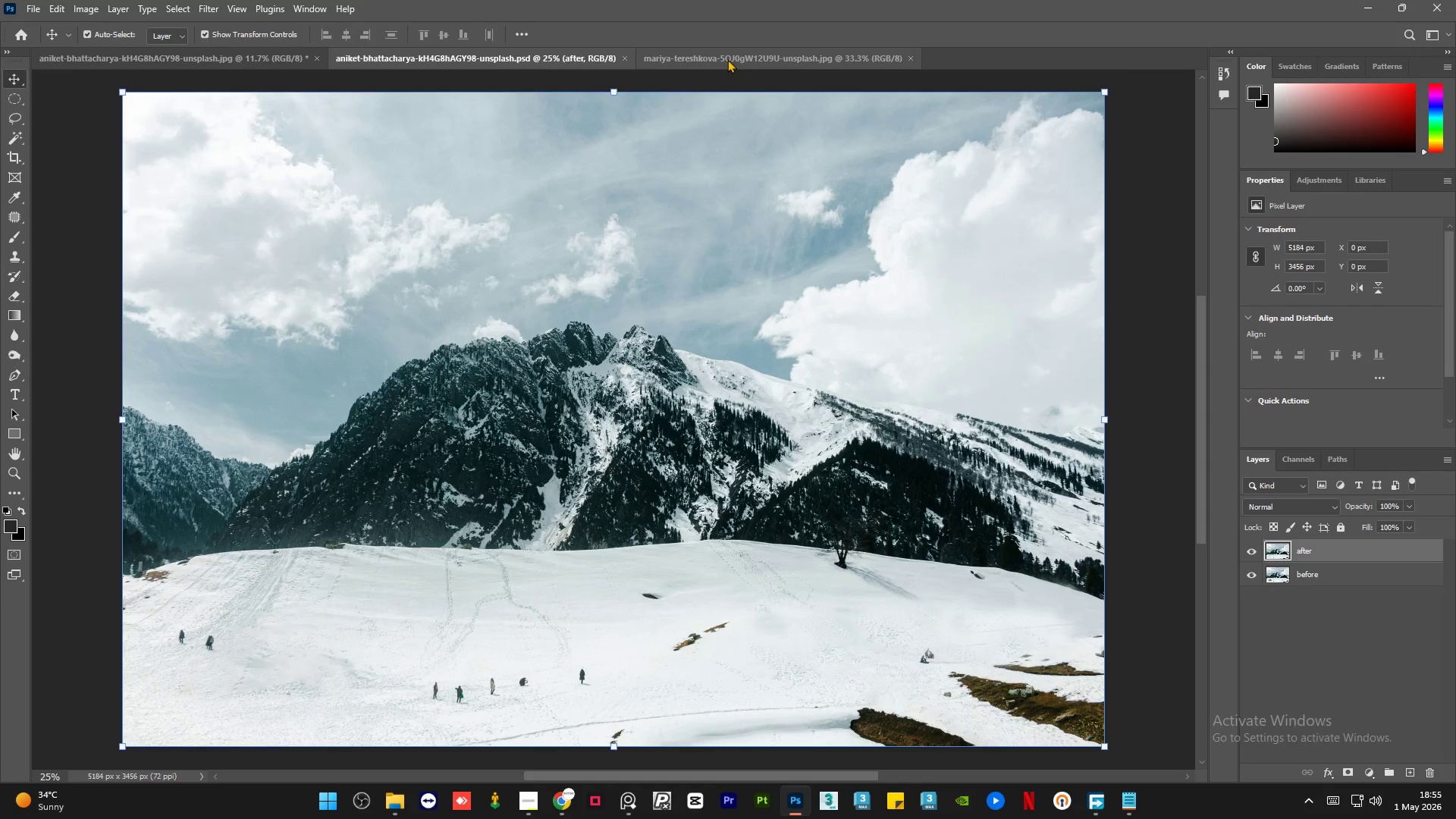 
left_click([725, 58])
 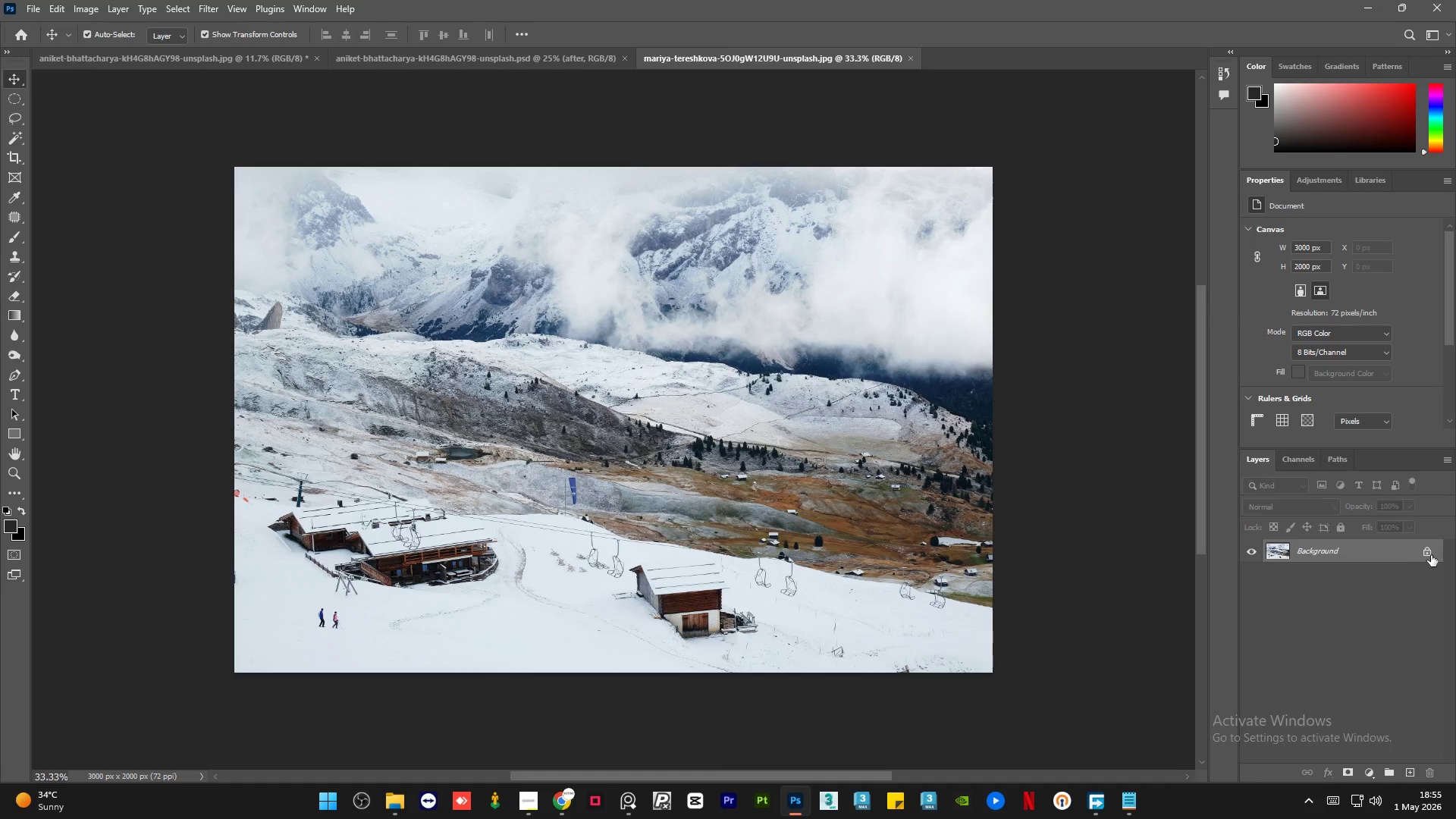 
left_click([1432, 550])
 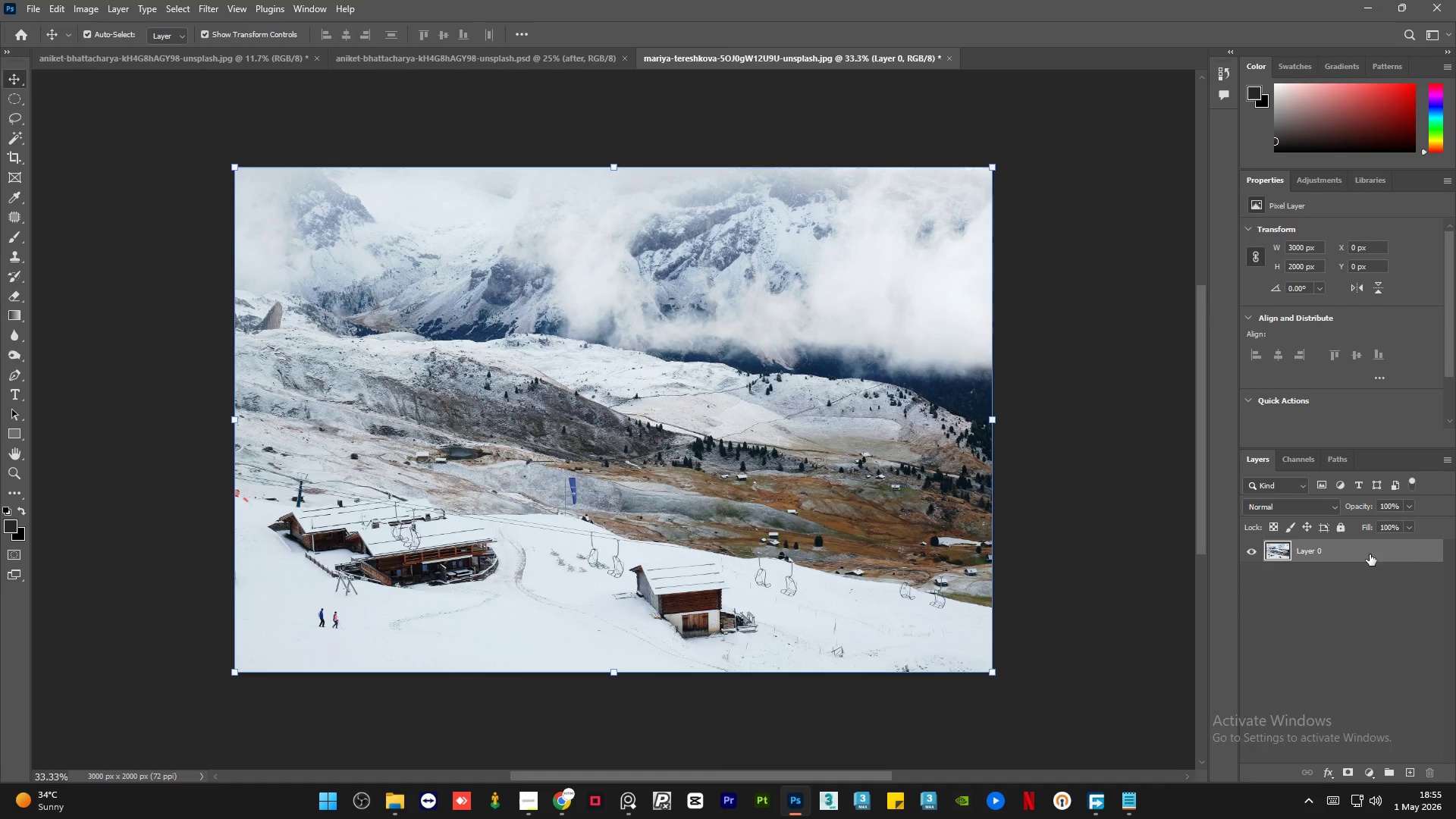 
key(Control+J)
 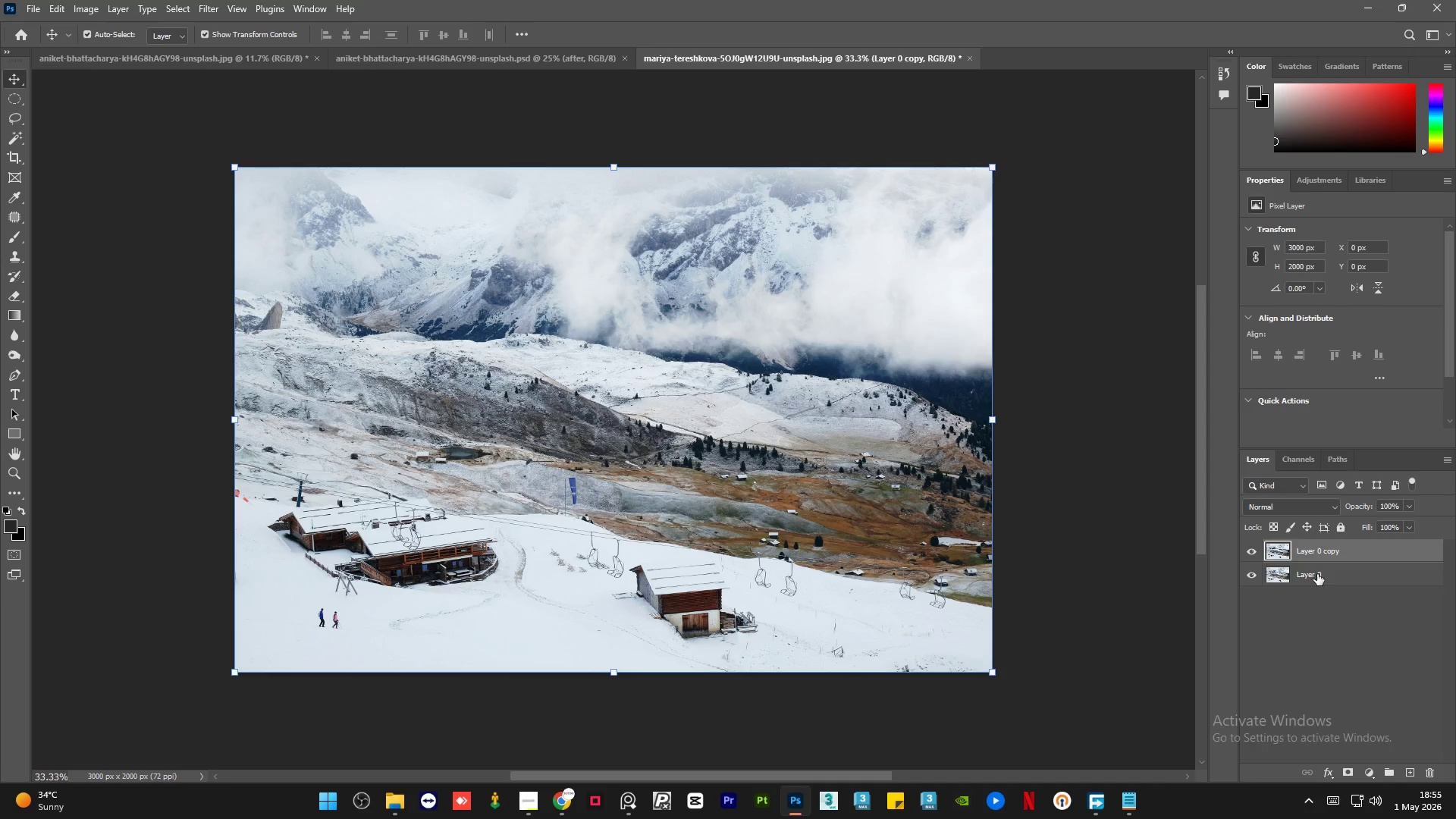 
double_click([1317, 574])
 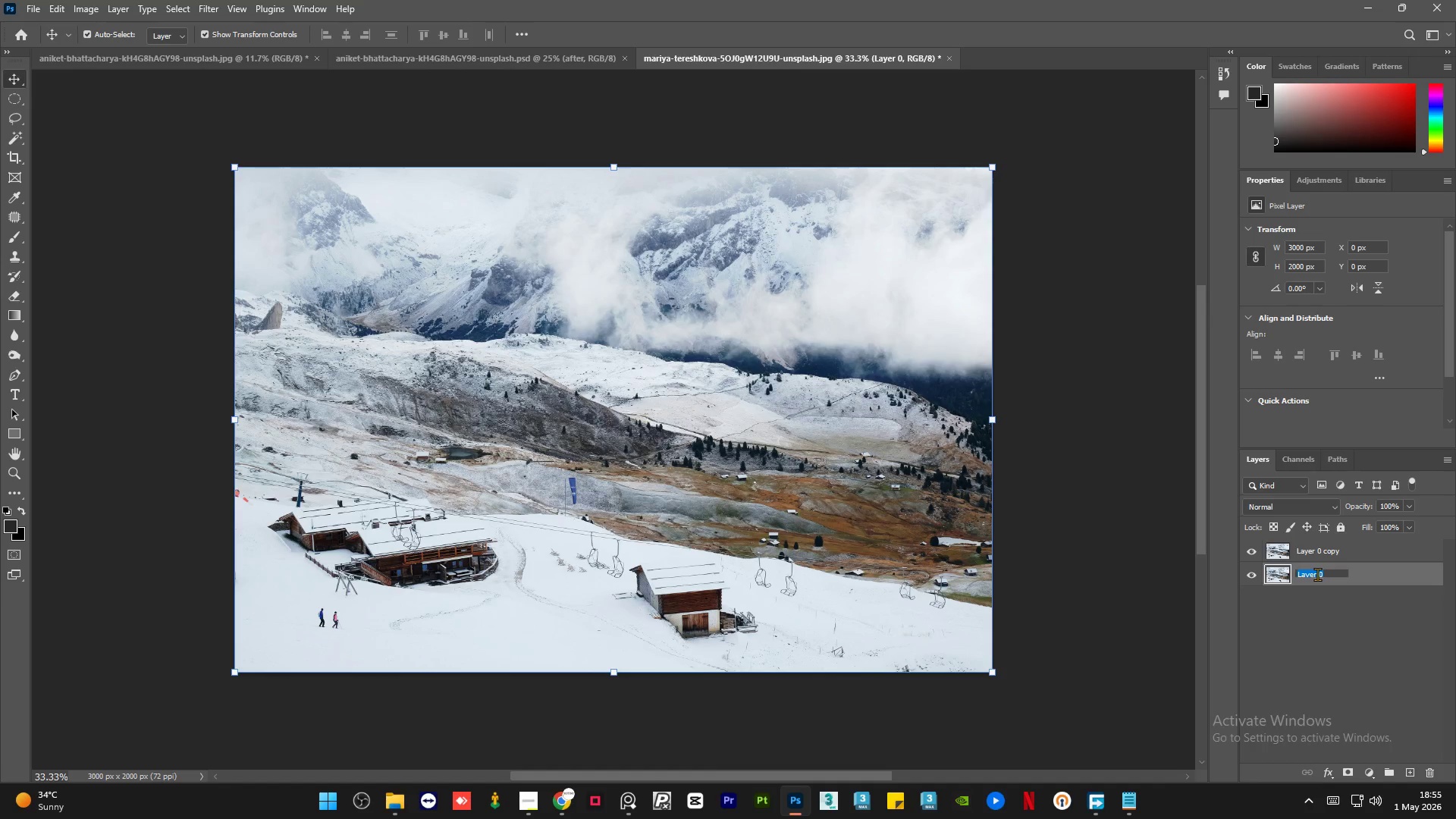 
type(BEFORE)
 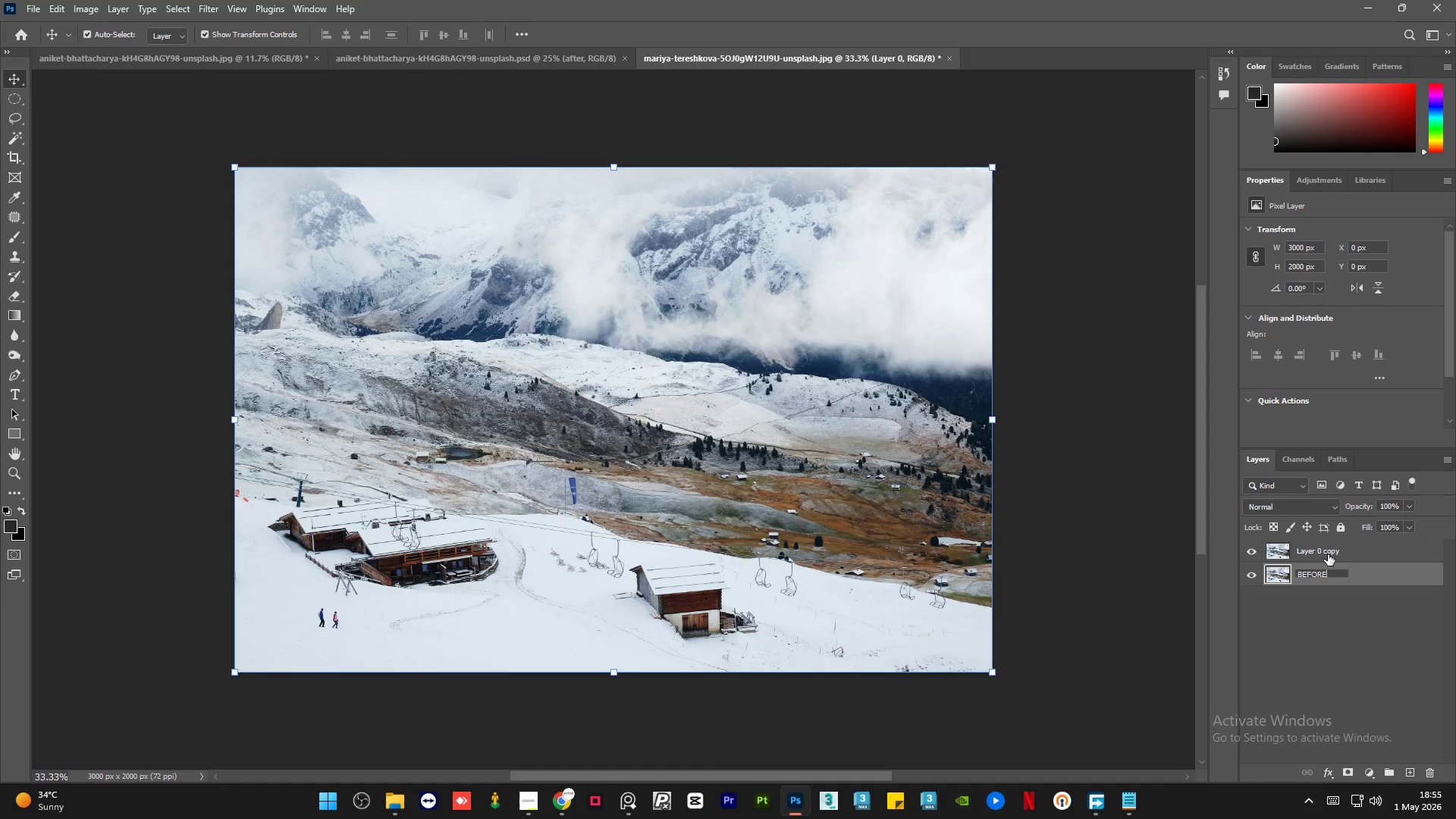 
left_click([1328, 554])
 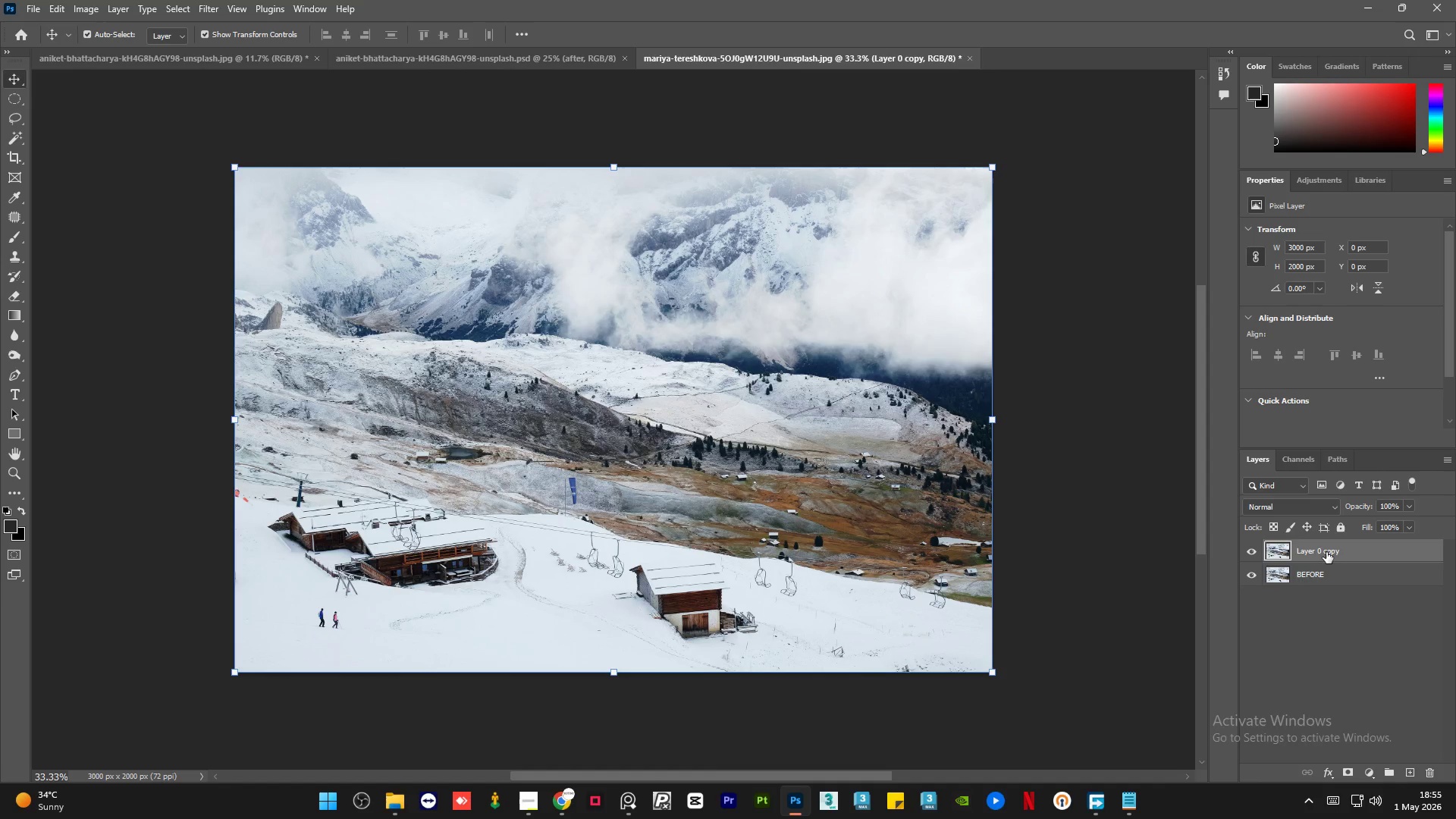 
double_click([1326, 552])
 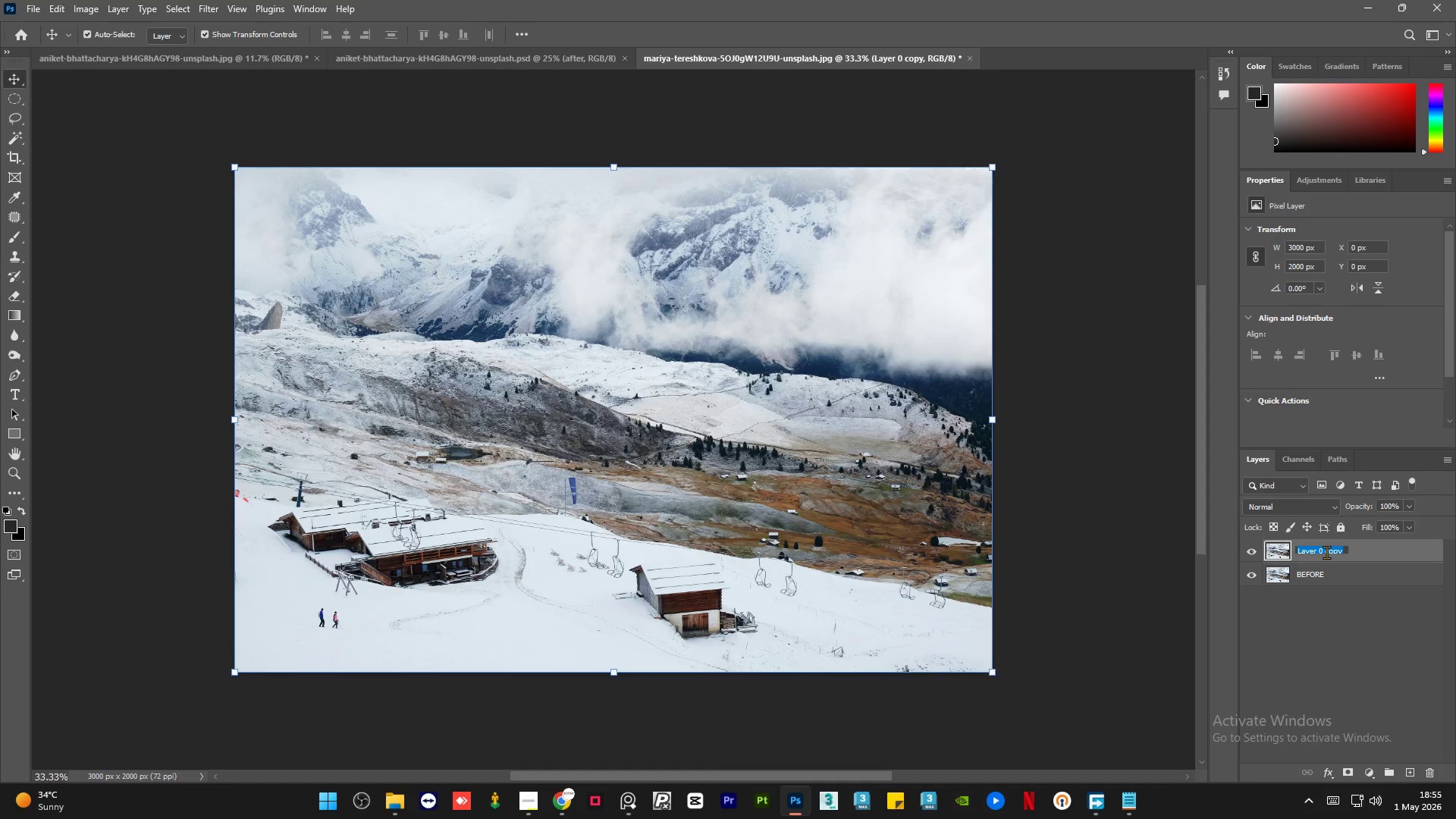 
type(AFTER)
 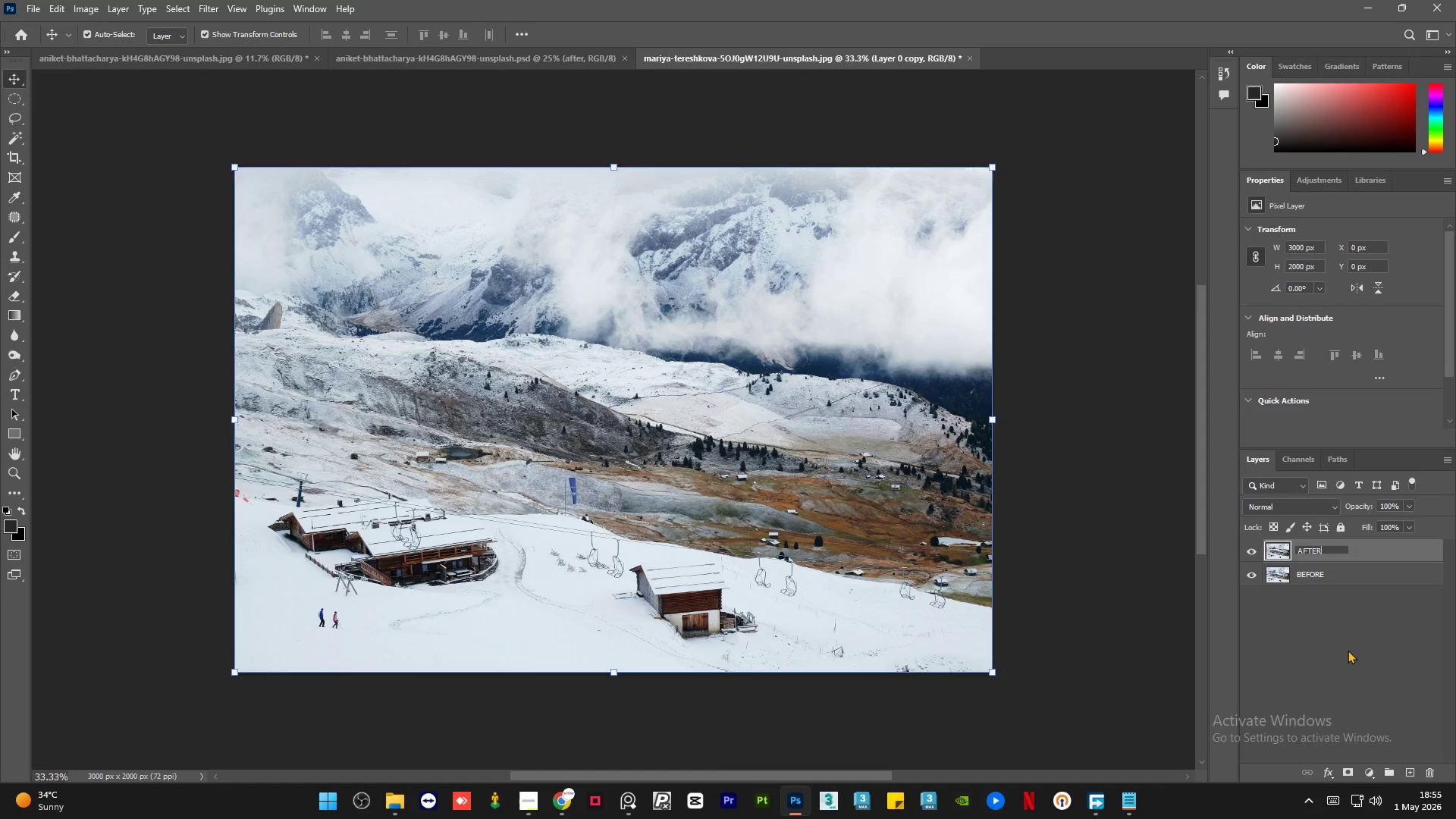 
left_click([1348, 650])
 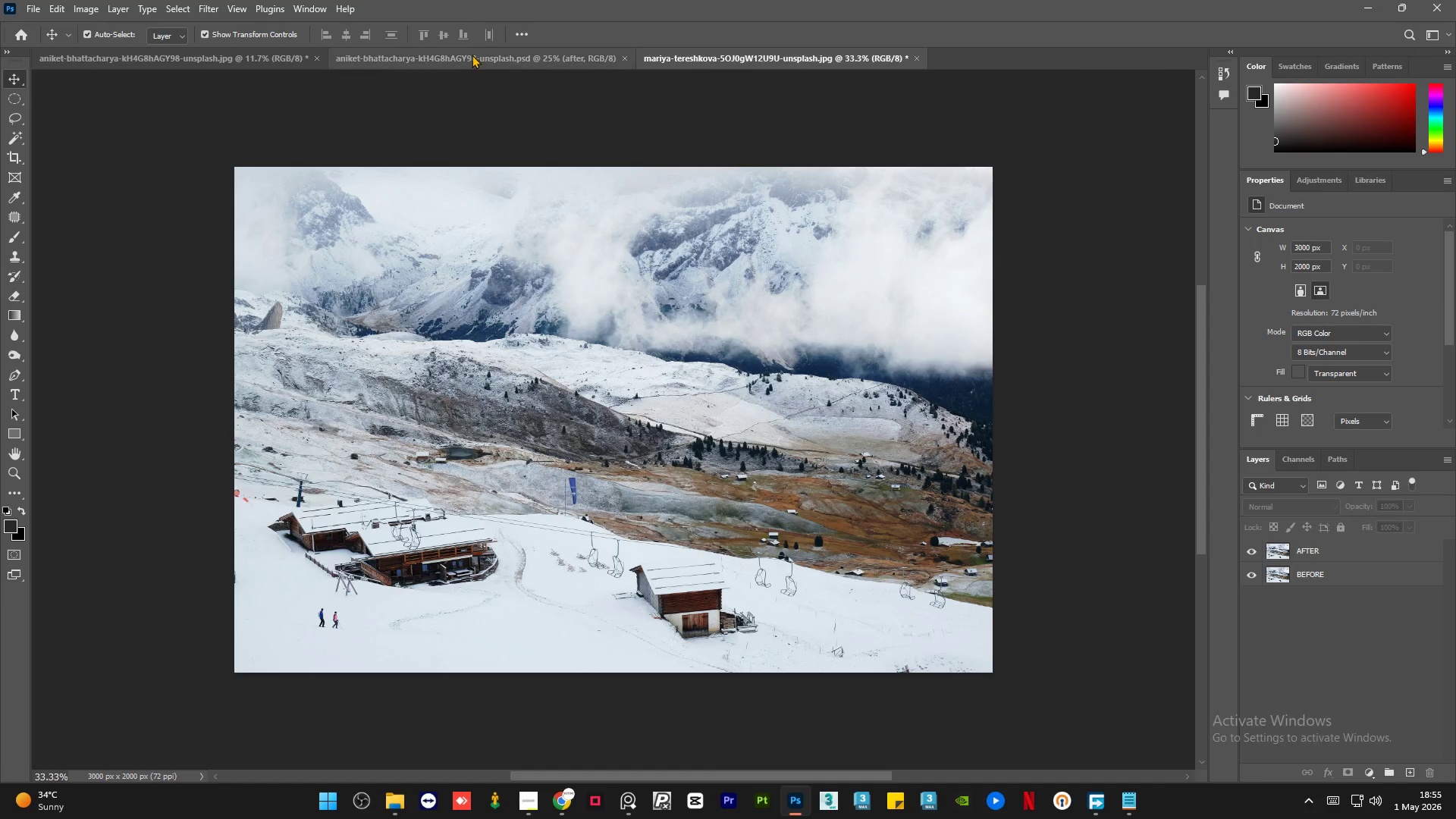 
left_click([472, 55])
 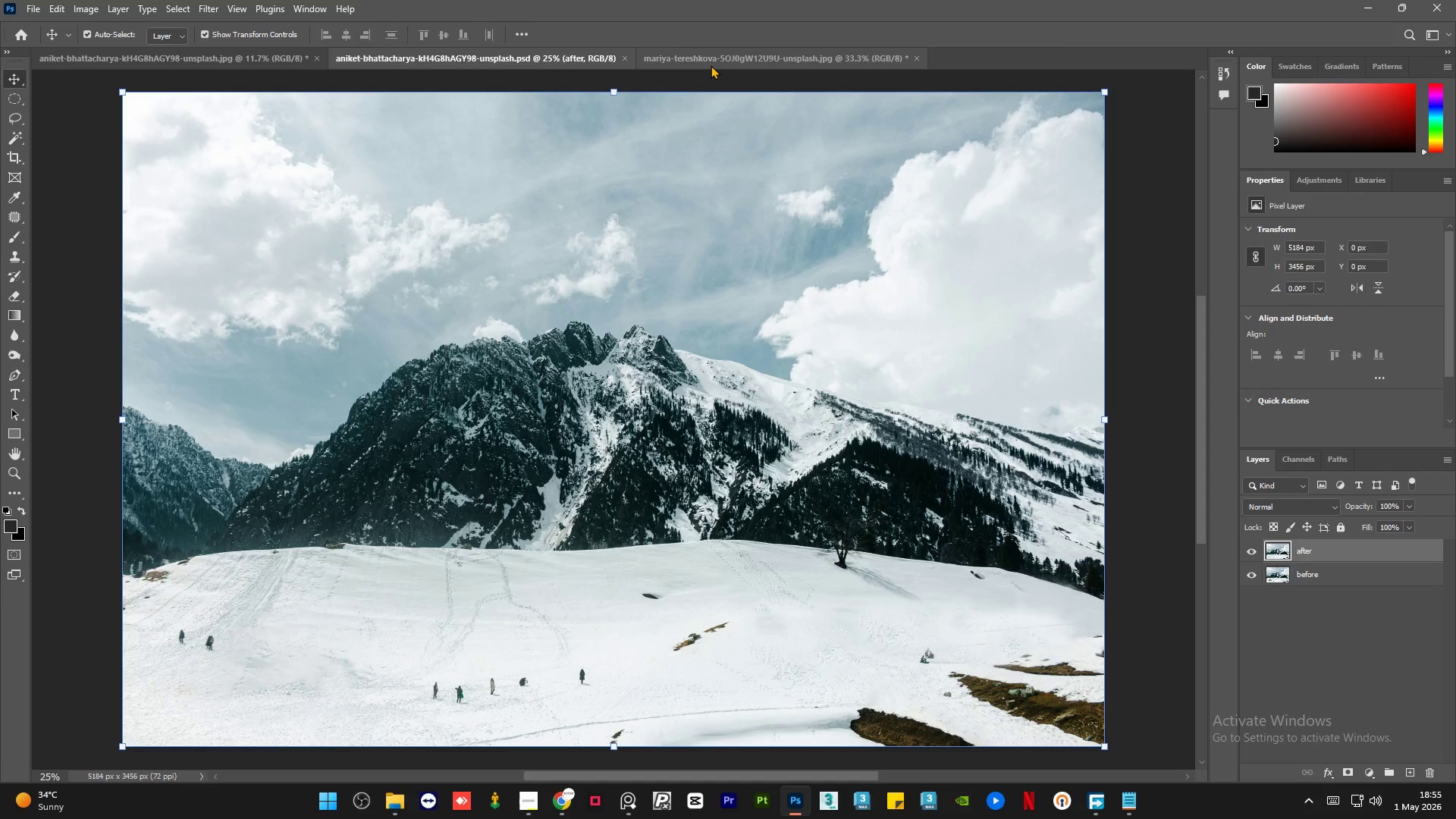 
left_click([711, 65])
 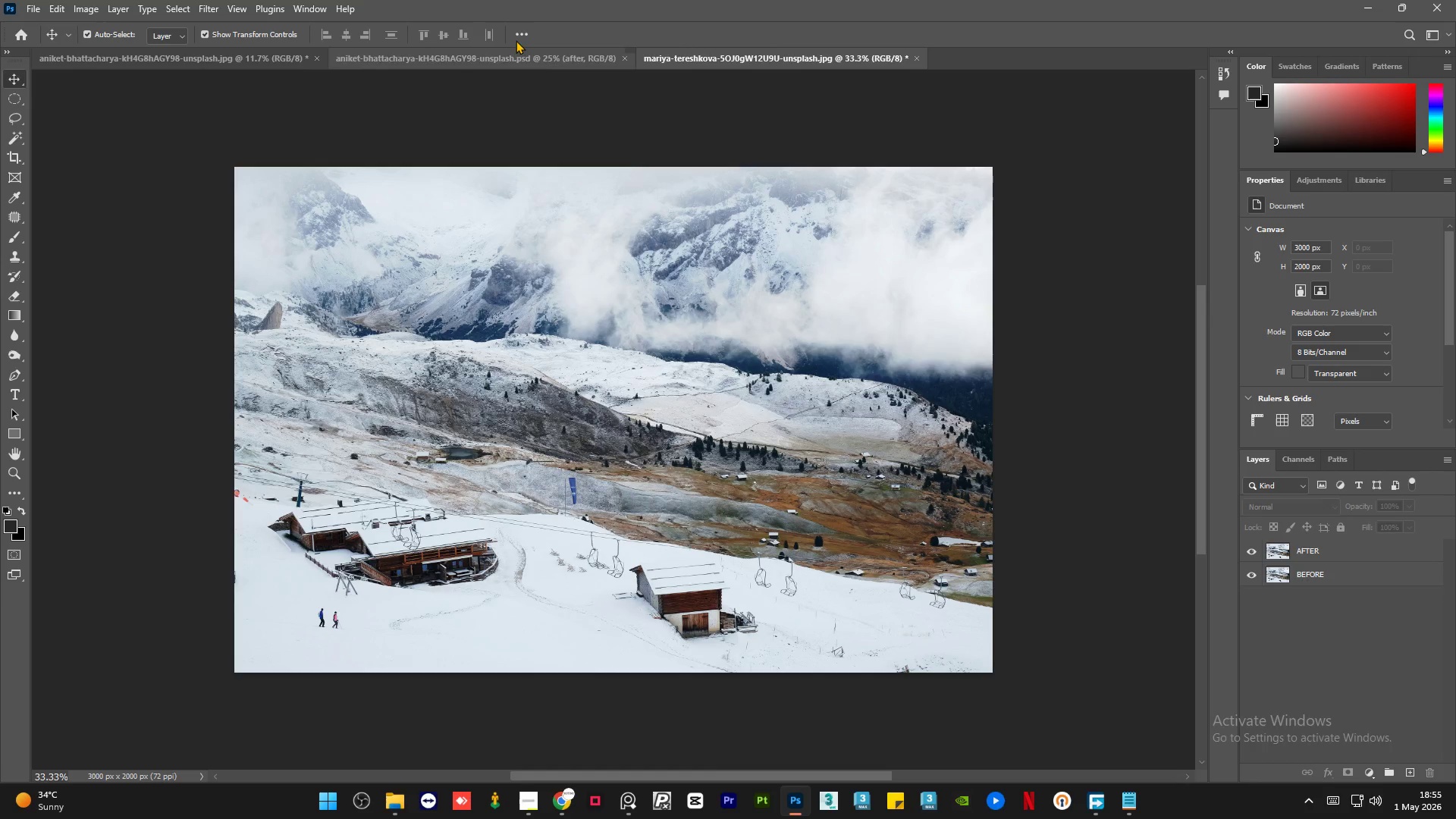 
left_click([466, 63])
 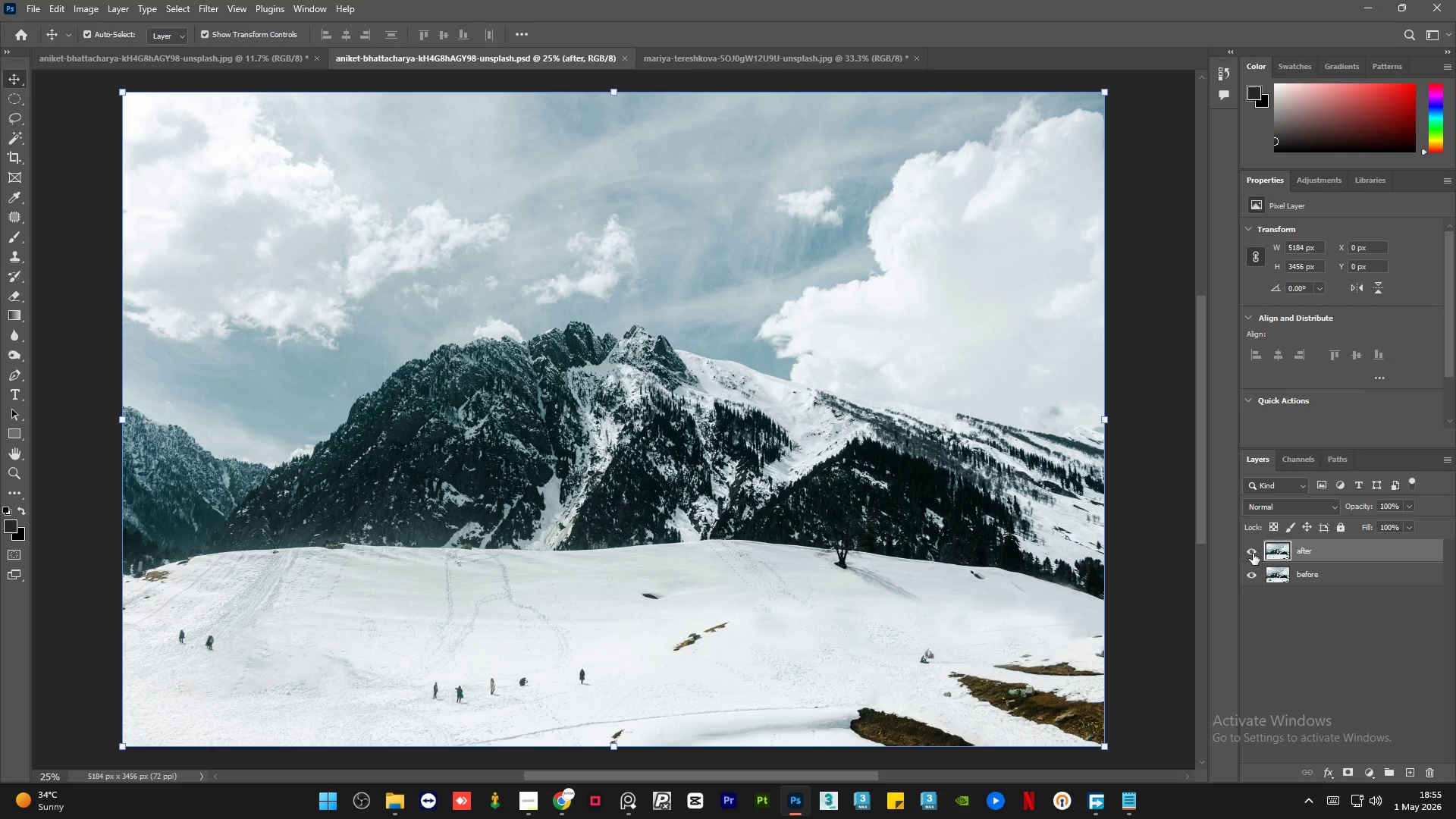 
left_click([1253, 554])
 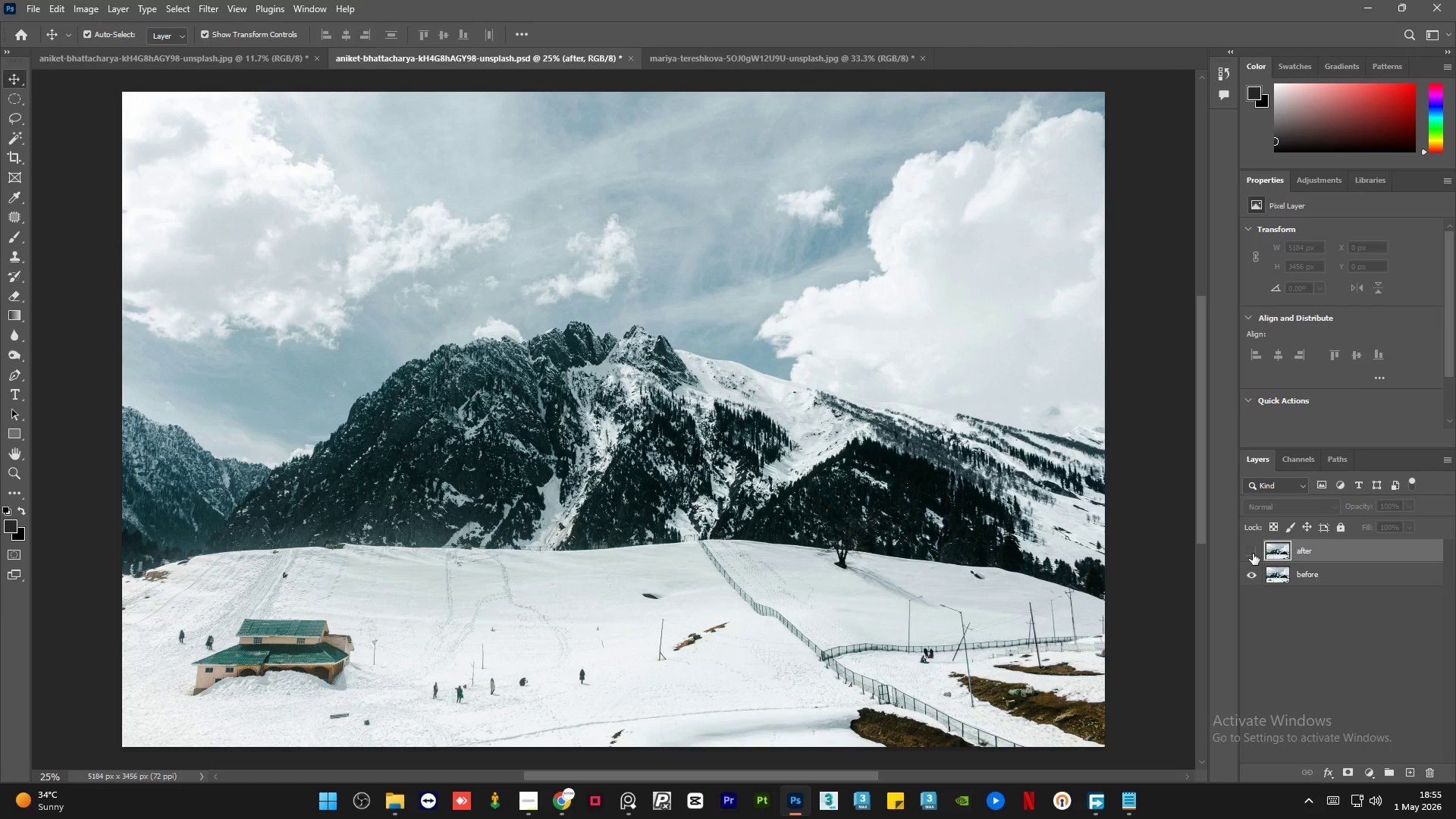 
left_click([1253, 554])
 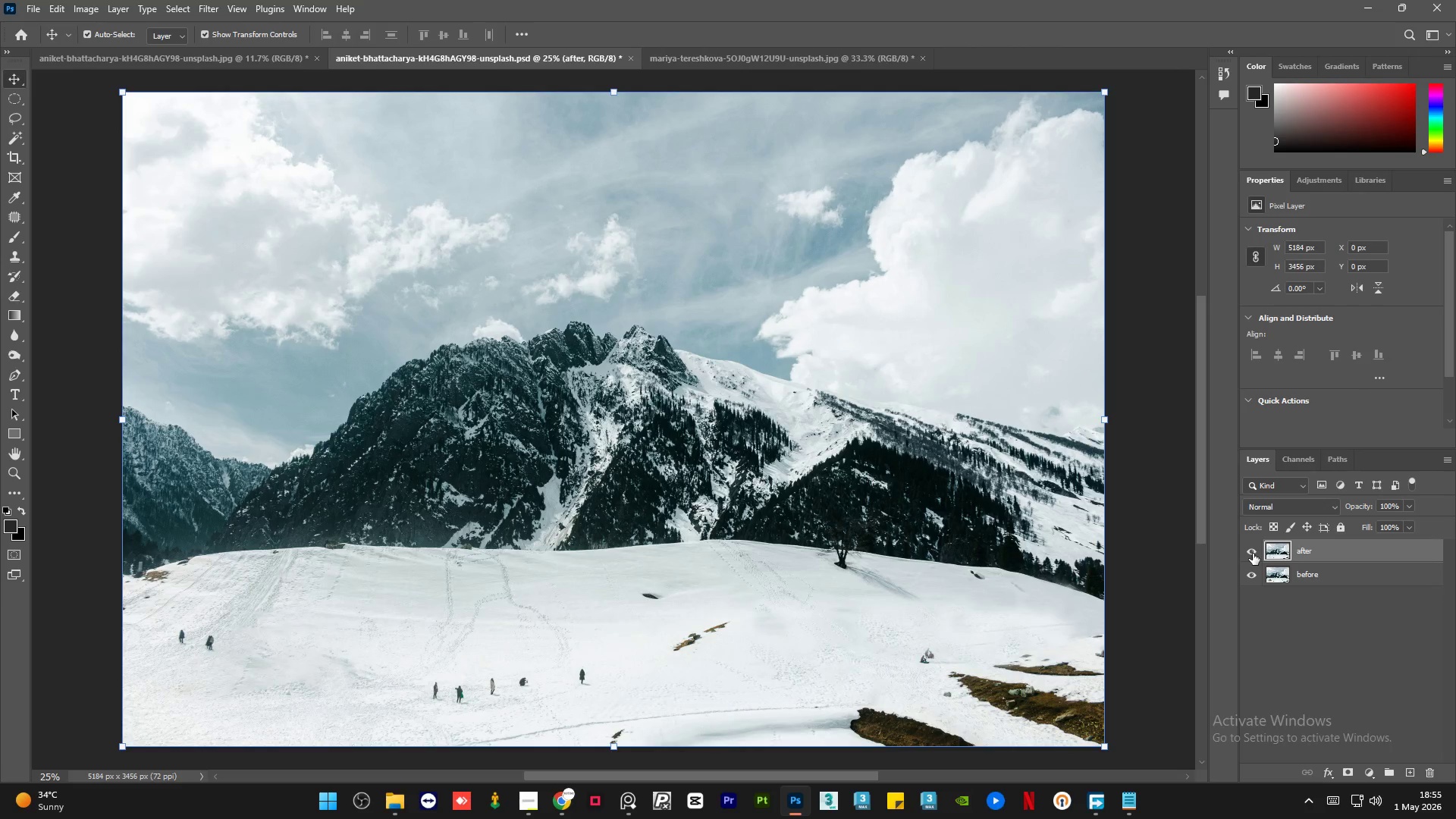 
left_click([1253, 554])
 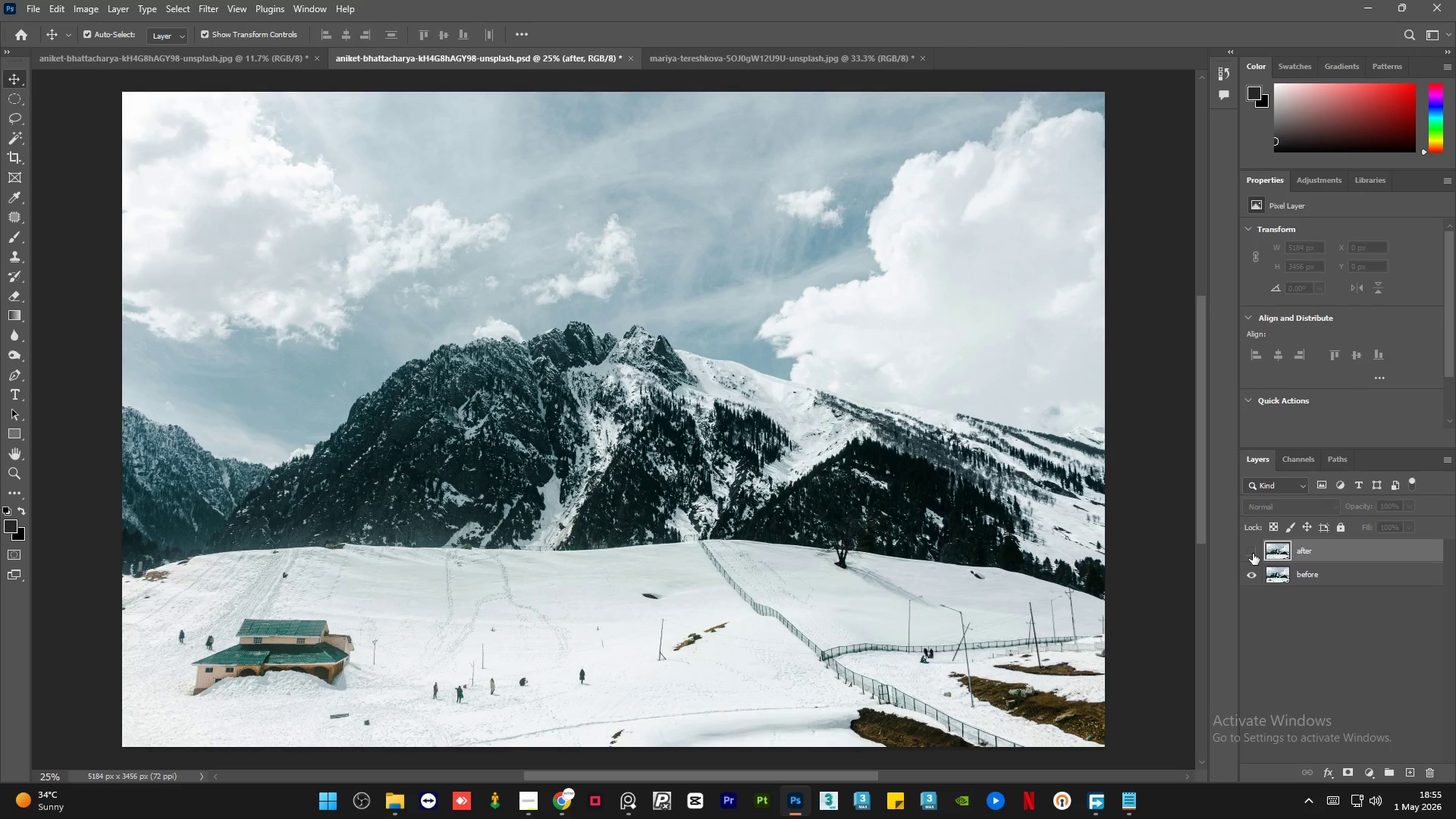 
left_click([1253, 554])
 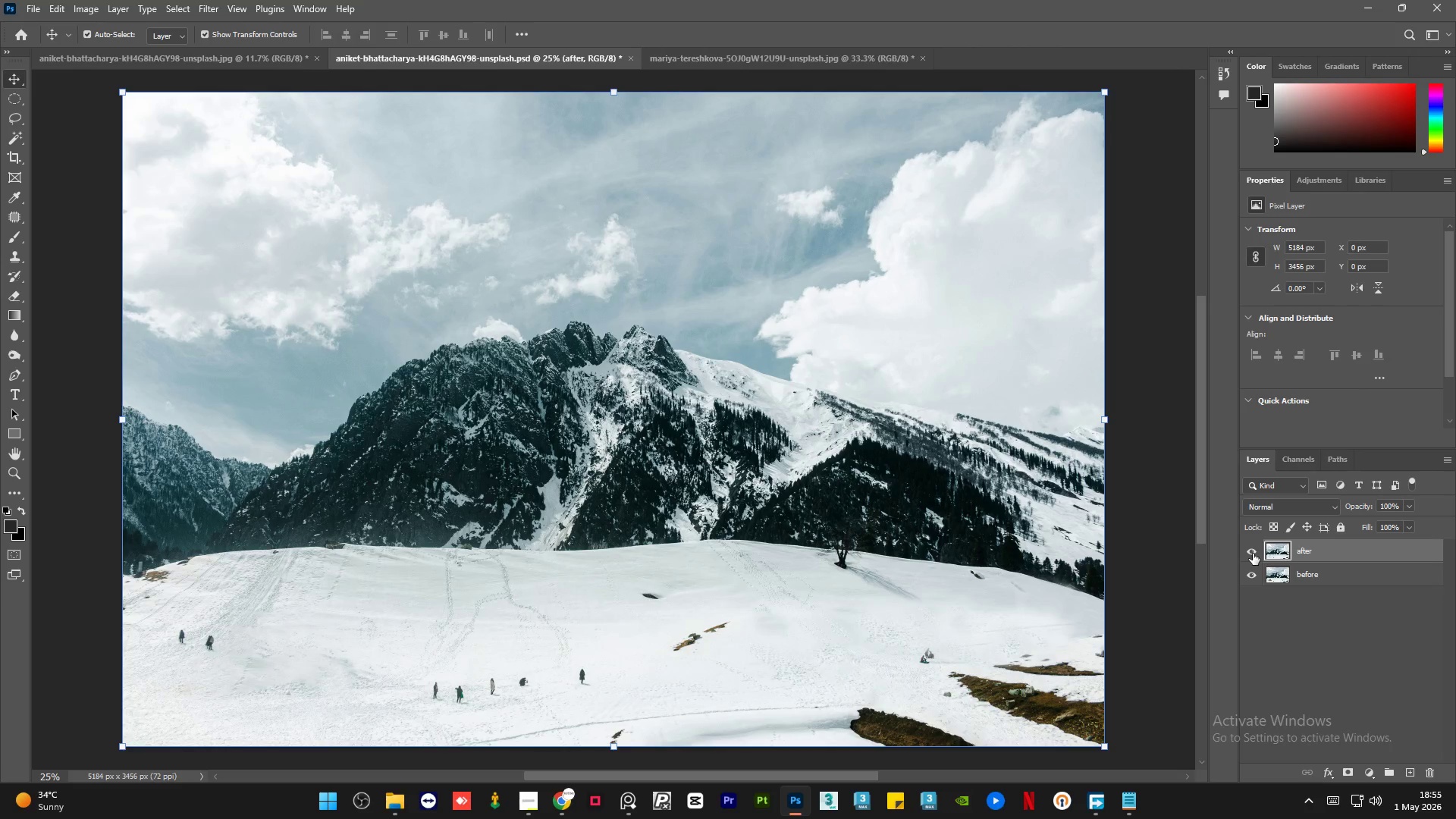 
left_click([1253, 554])
 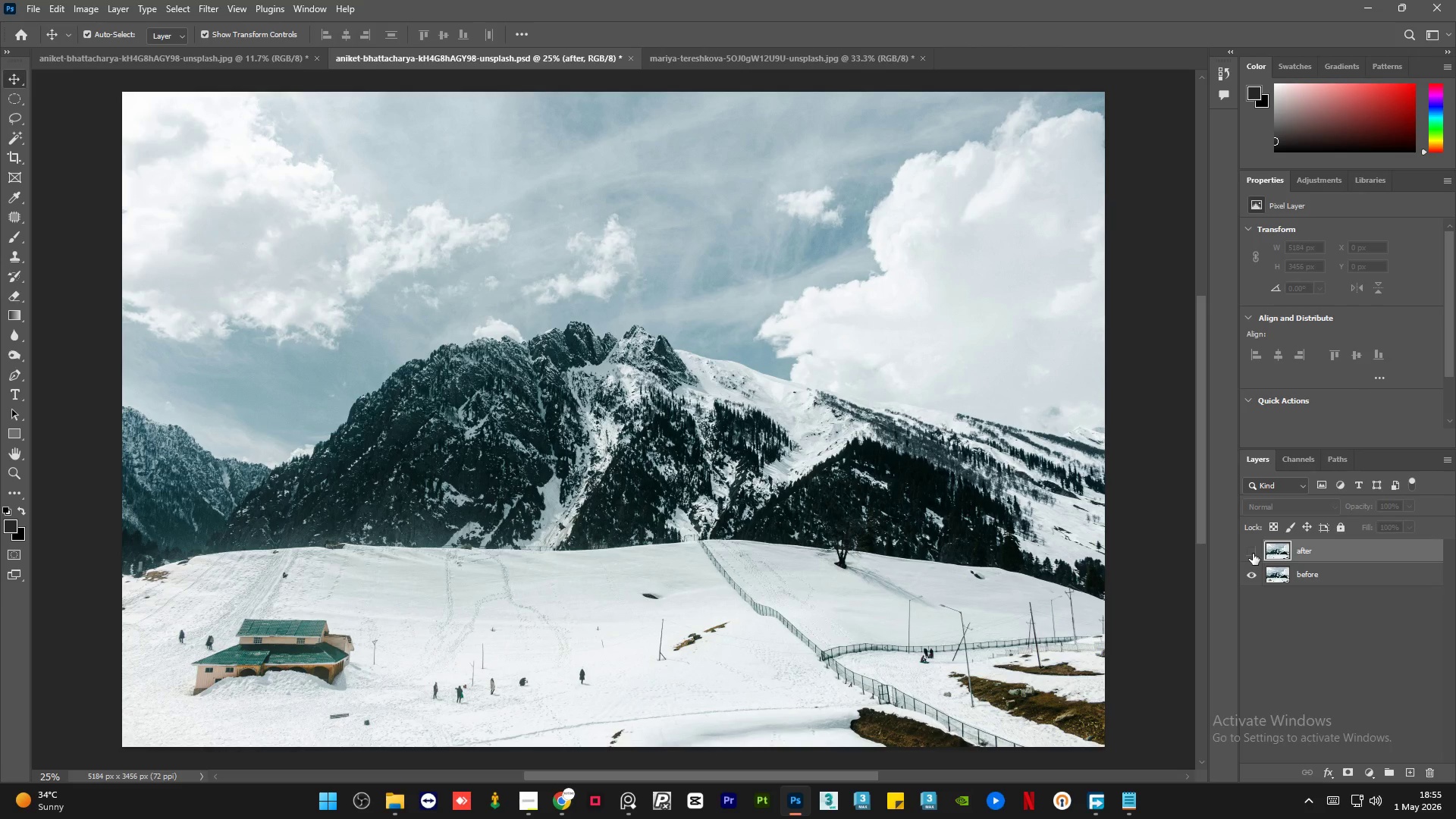 
left_click([1253, 554])
 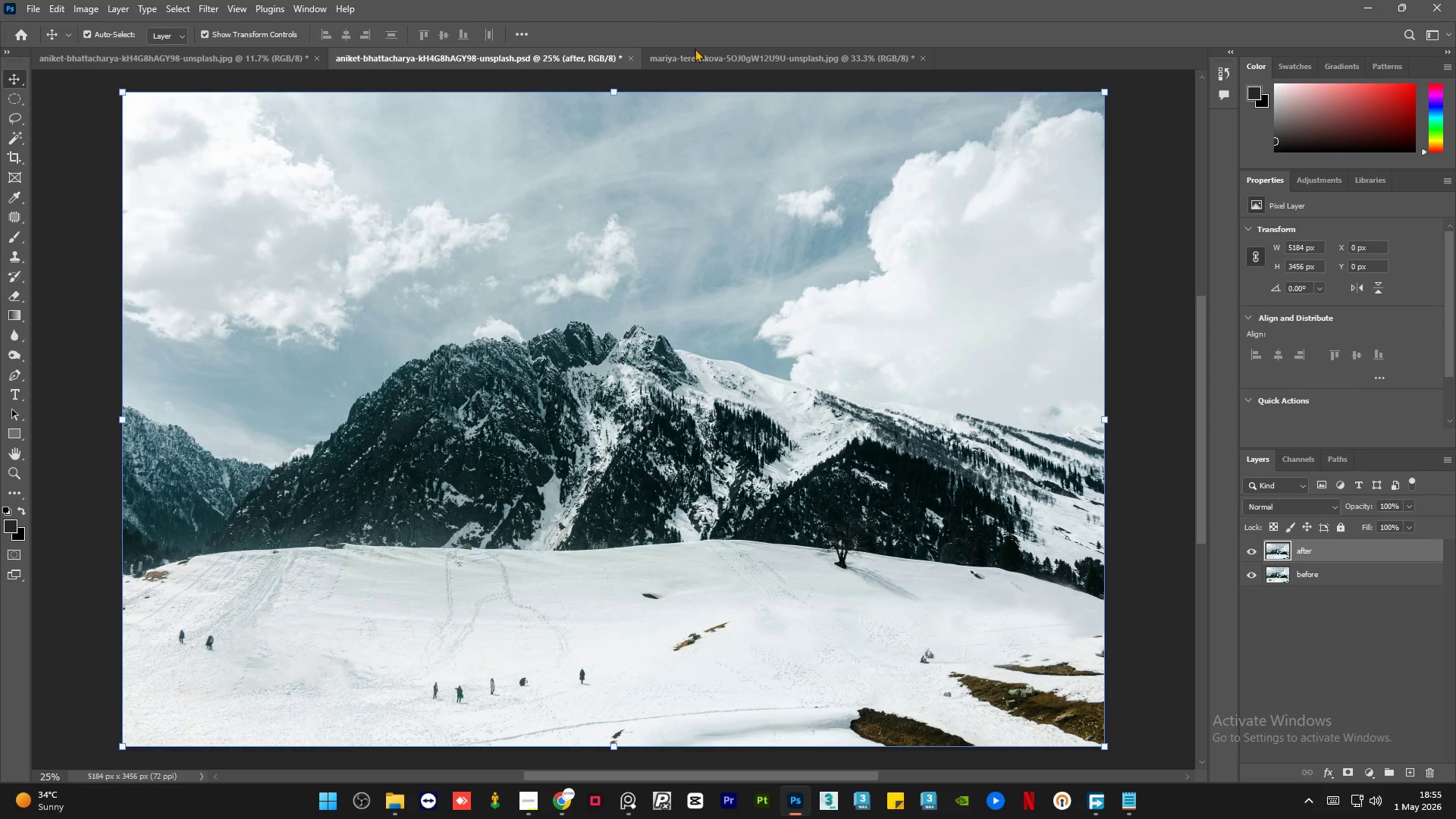 
left_click([707, 55])
 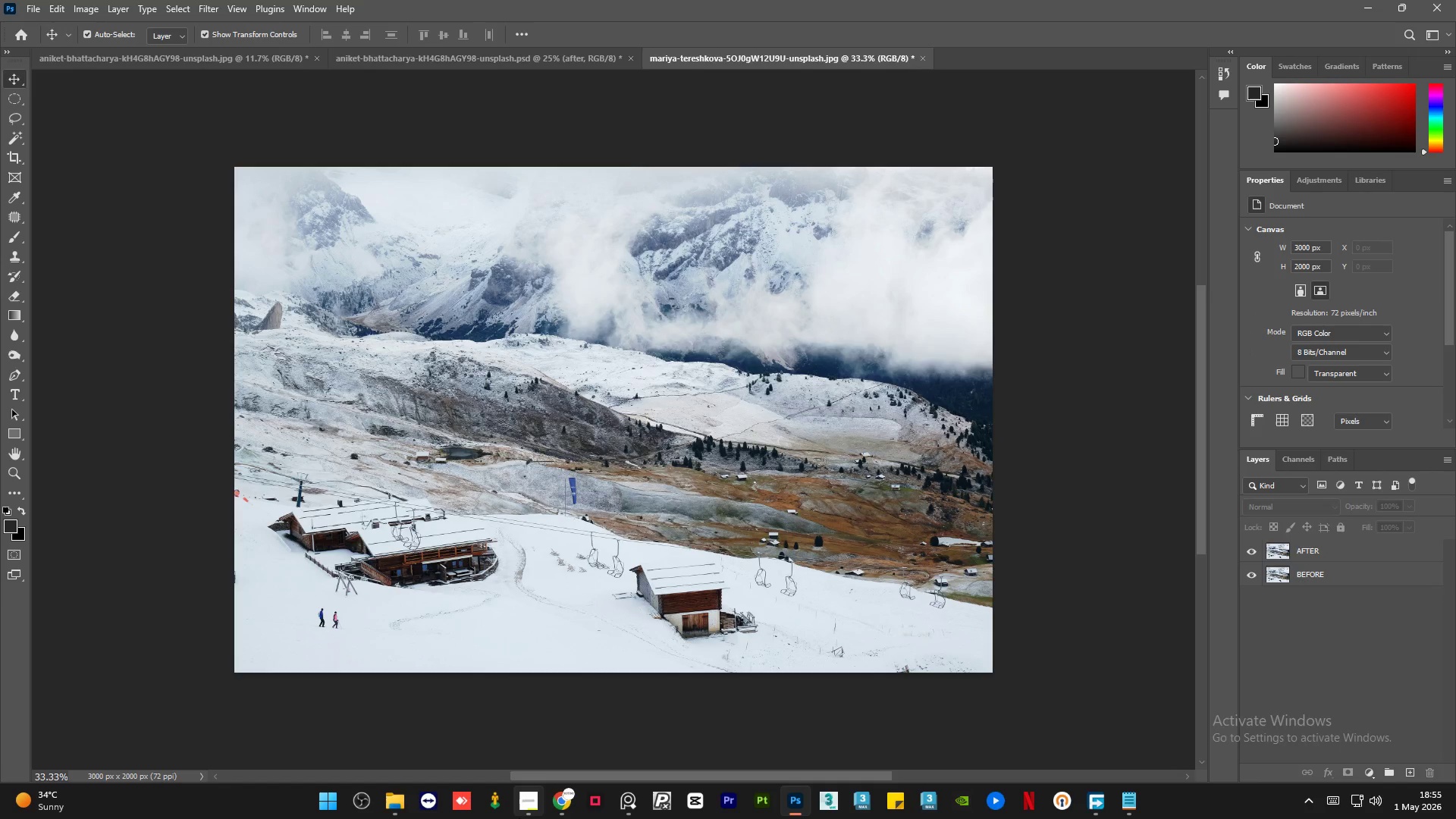 
left_click([526, 808])